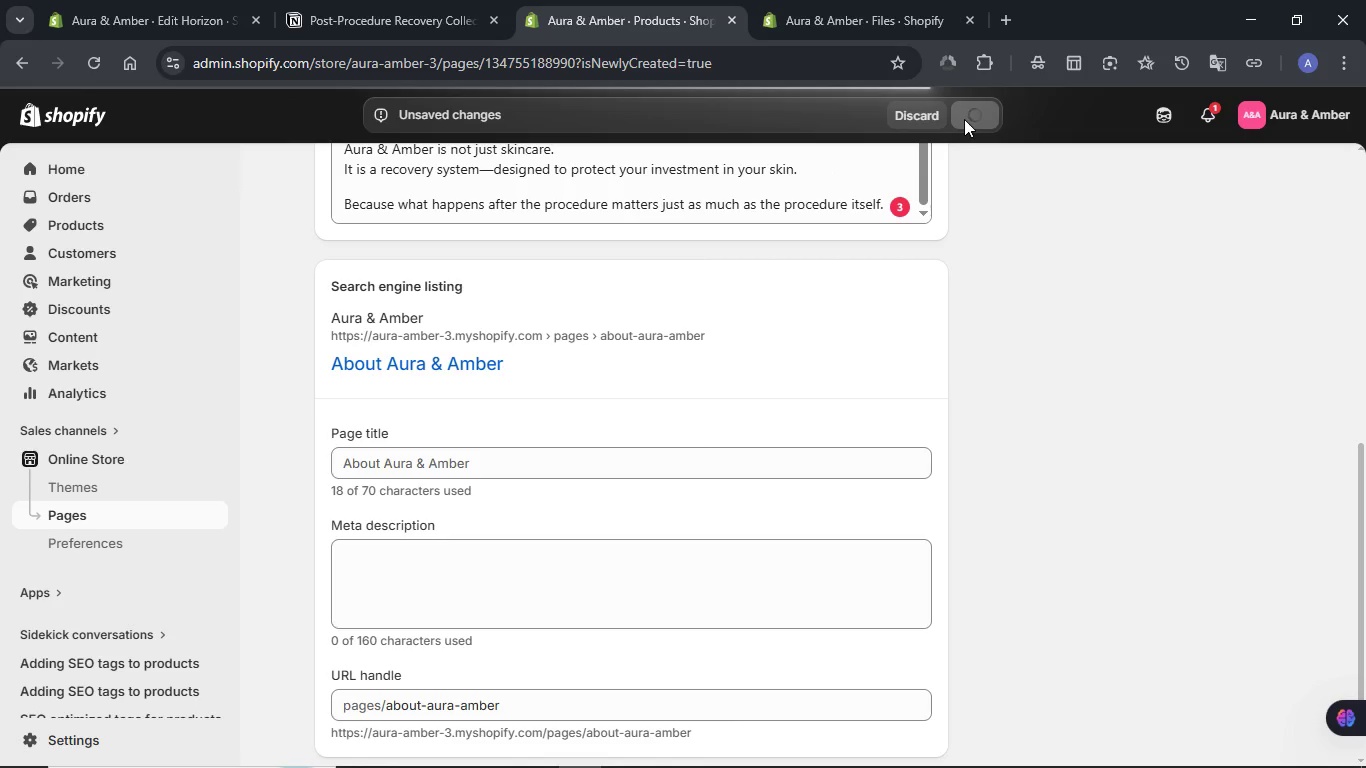 
scroll: coordinate [629, 361], scroll_direction: down, amount: 3.0
 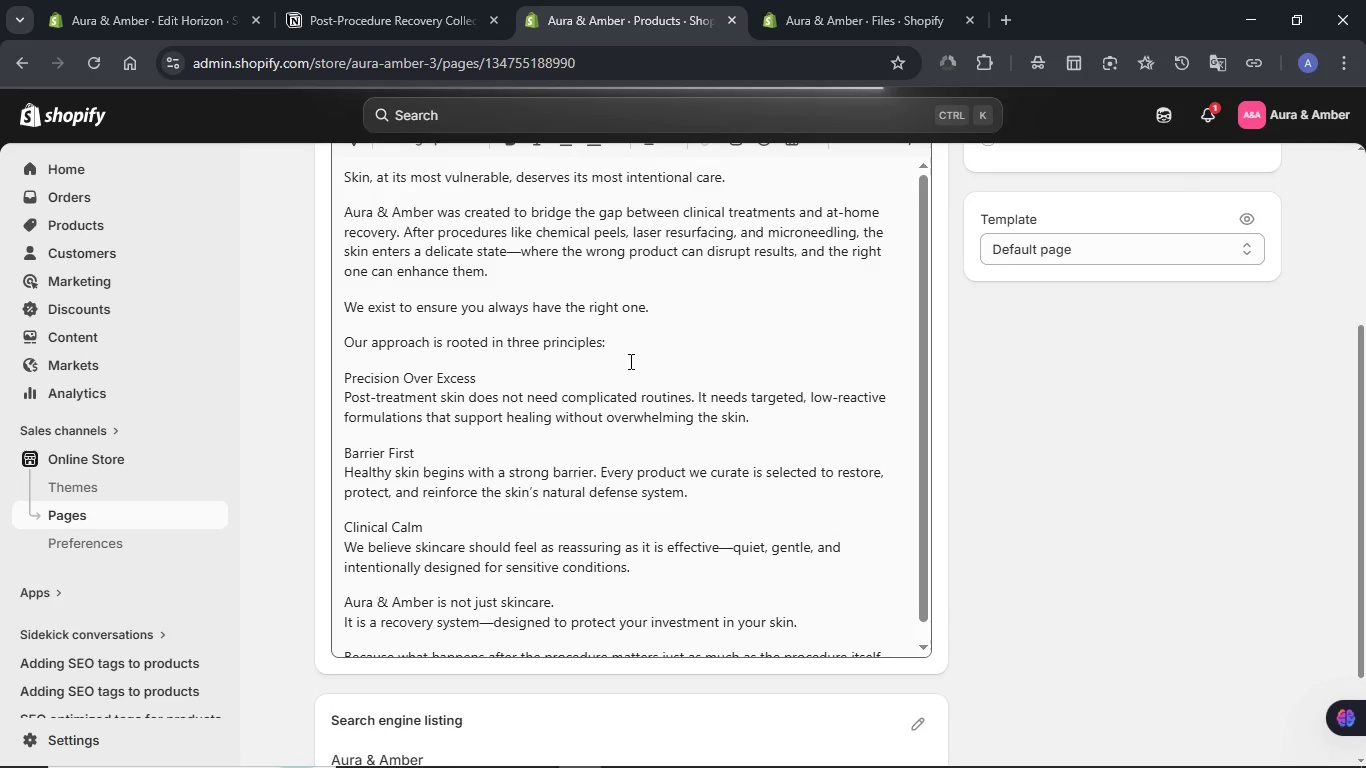 
scroll: coordinate [629, 361], scroll_direction: up, amount: 2.0
 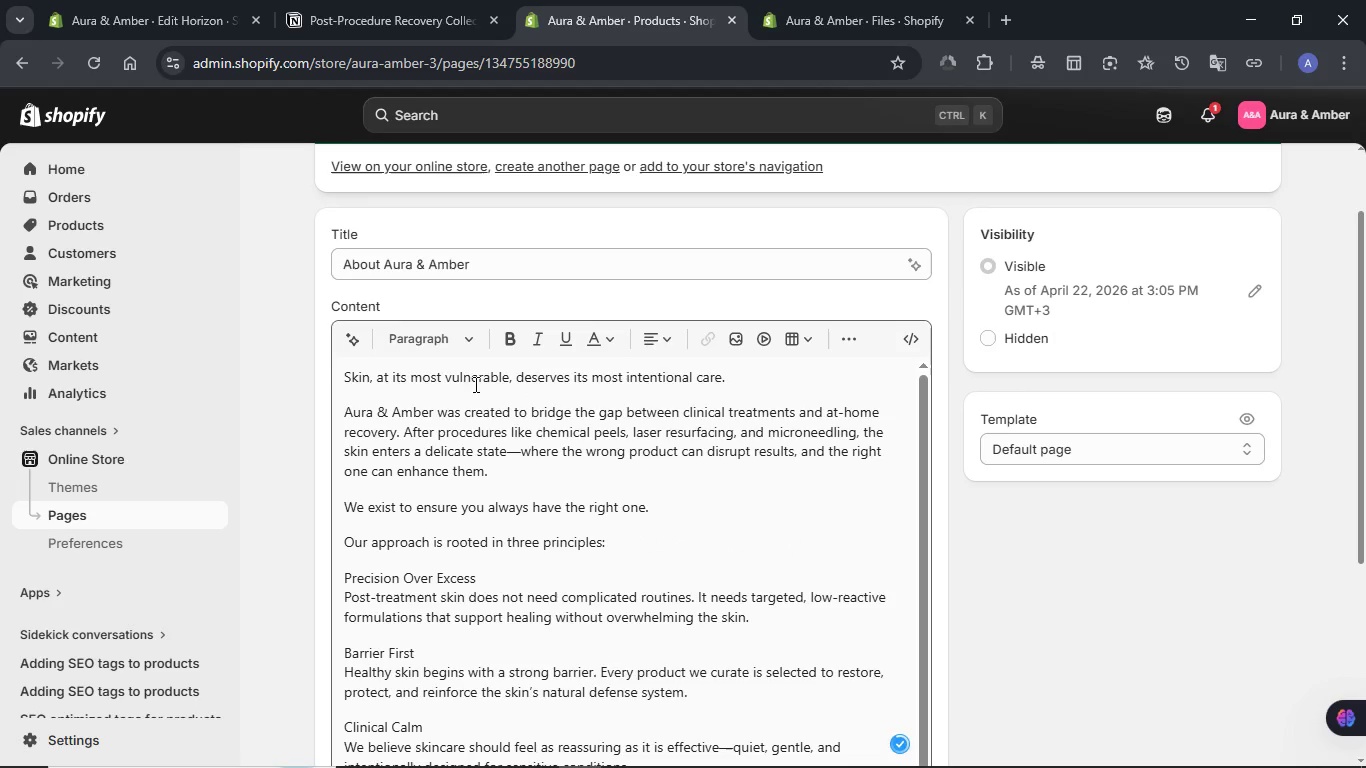 
double_click([473, 374])
 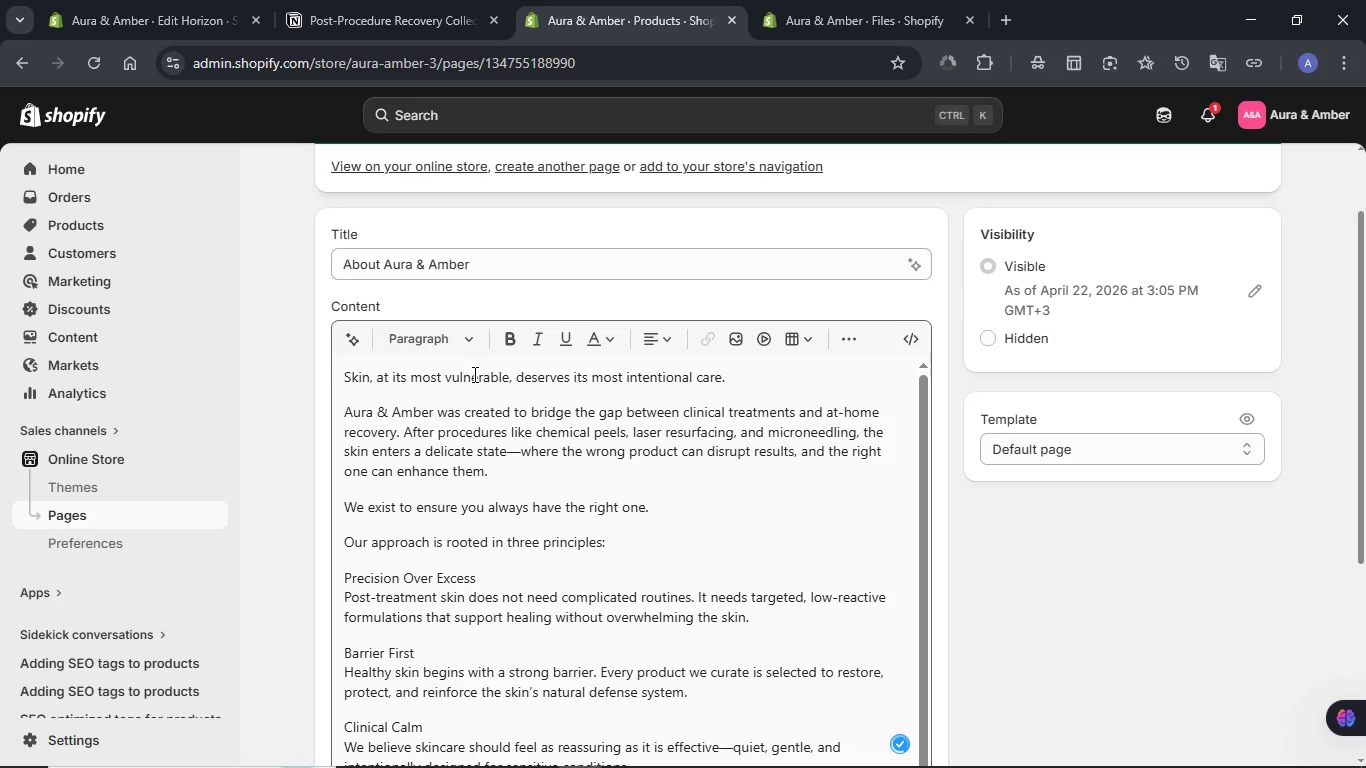 
triple_click([473, 374])
 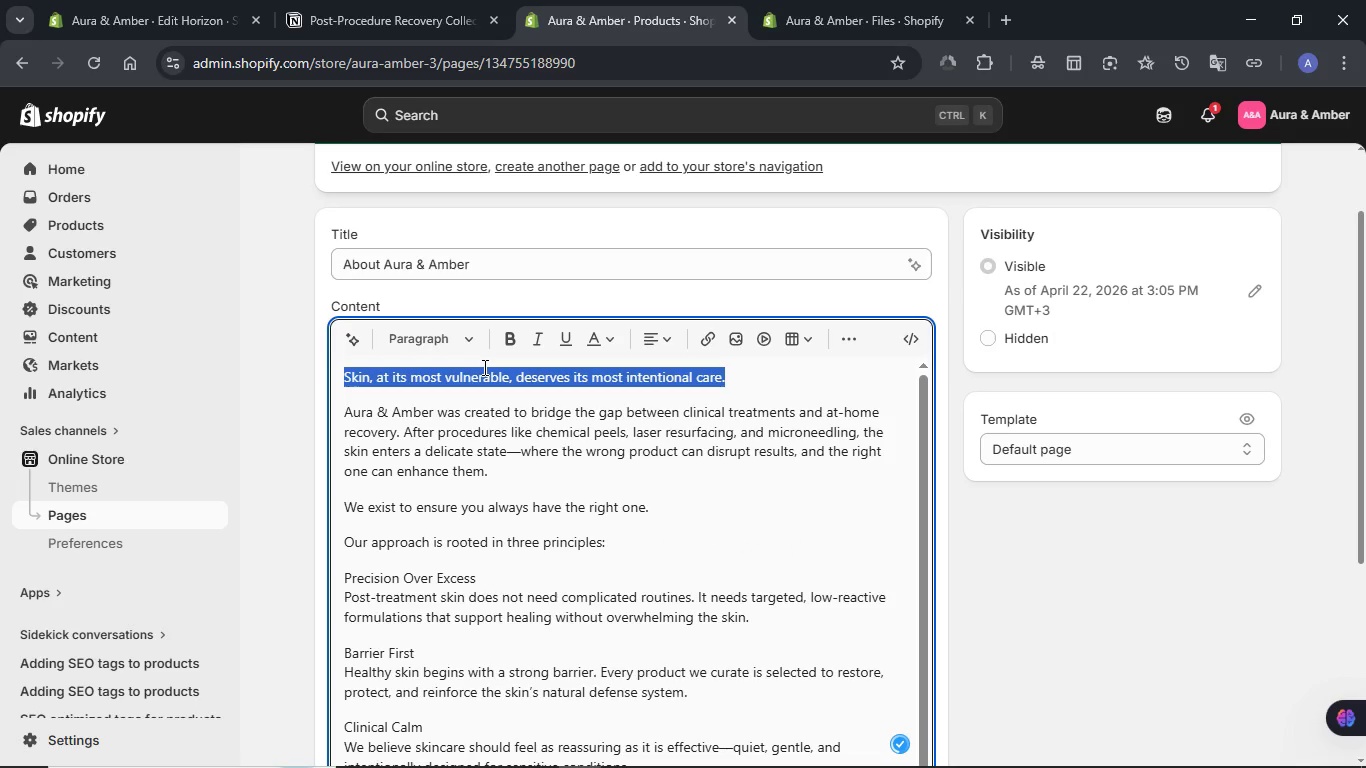 
left_click([514, 335])
 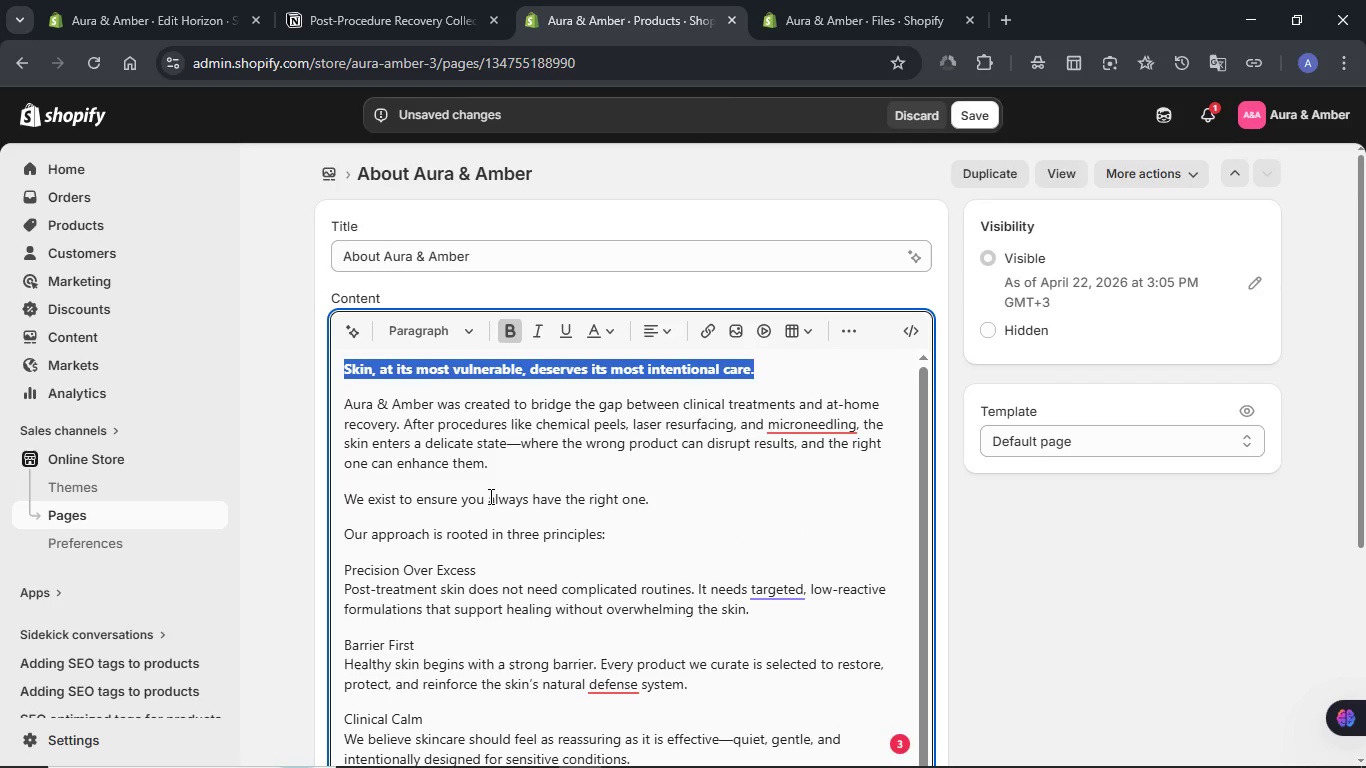 
double_click([485, 534])
 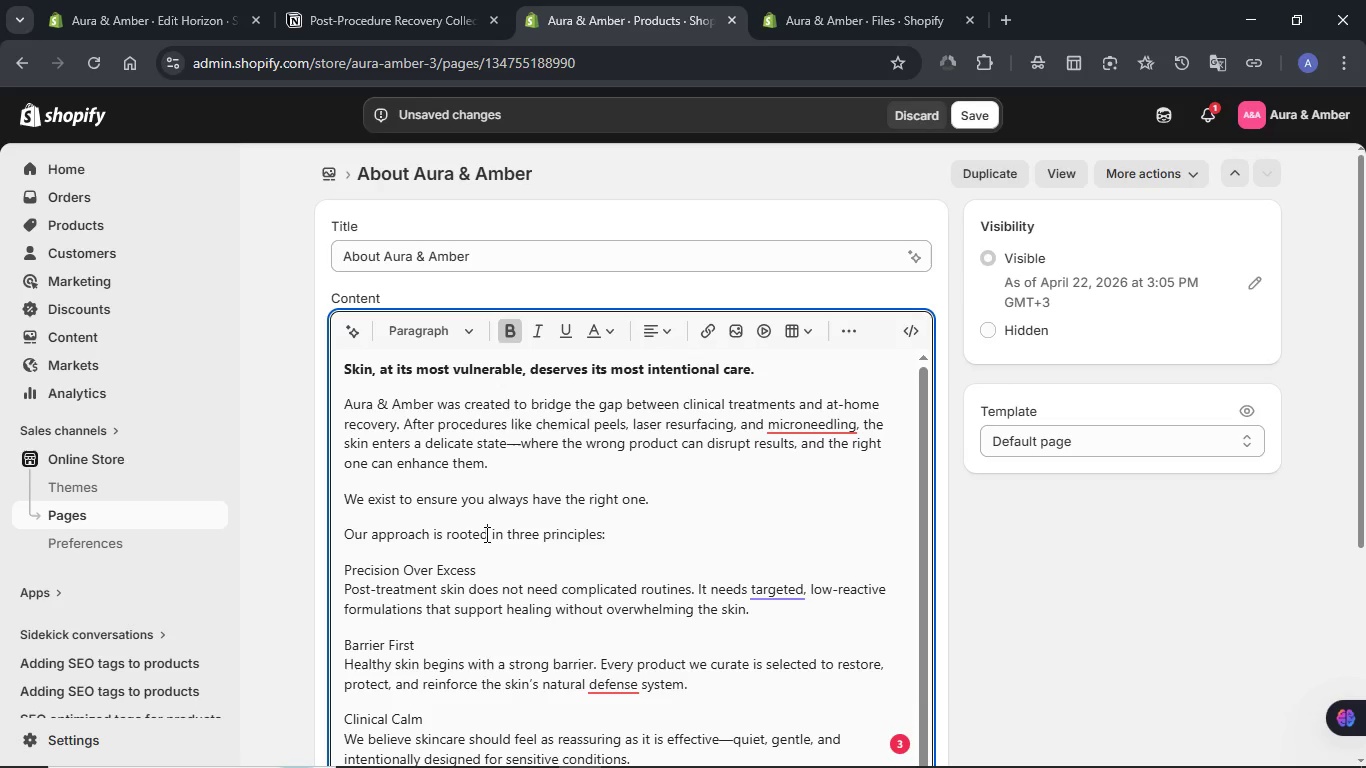 
triple_click([485, 534])
 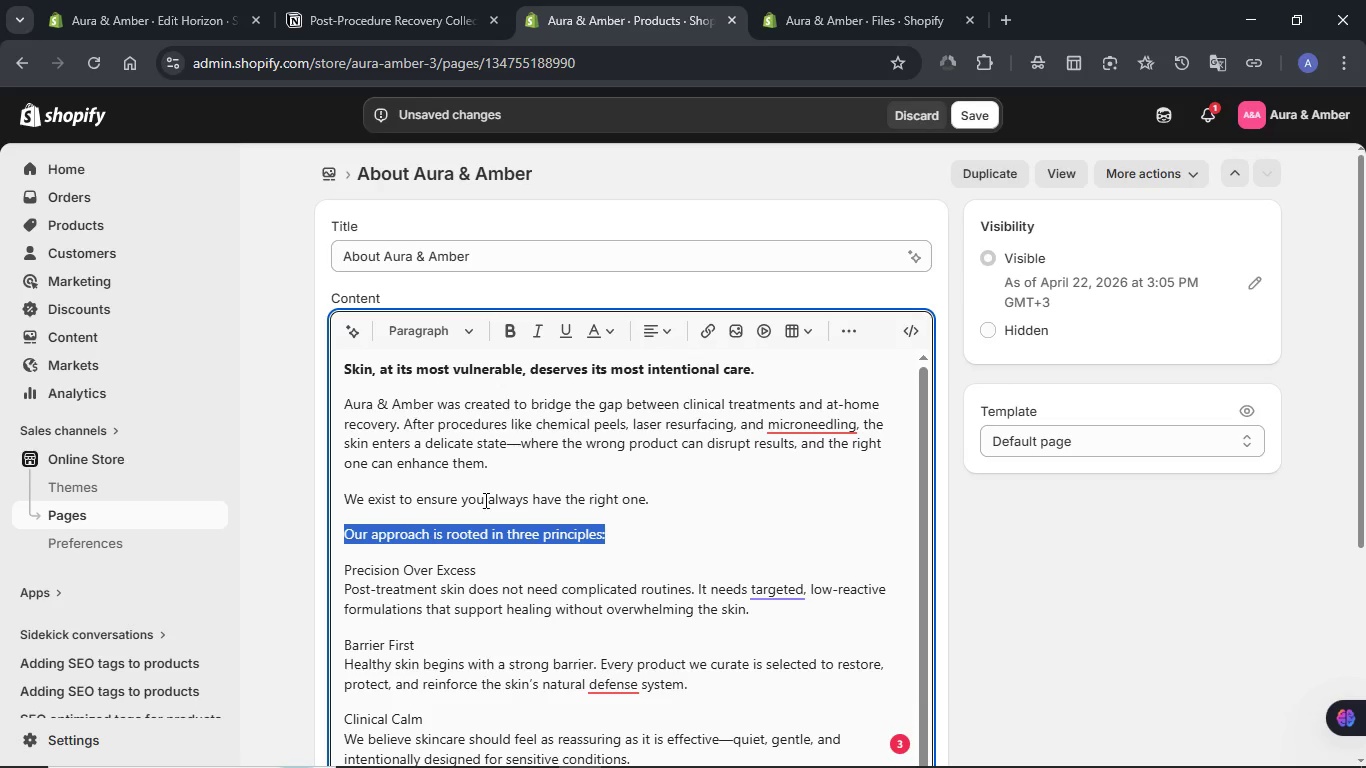 
double_click([484, 496])
 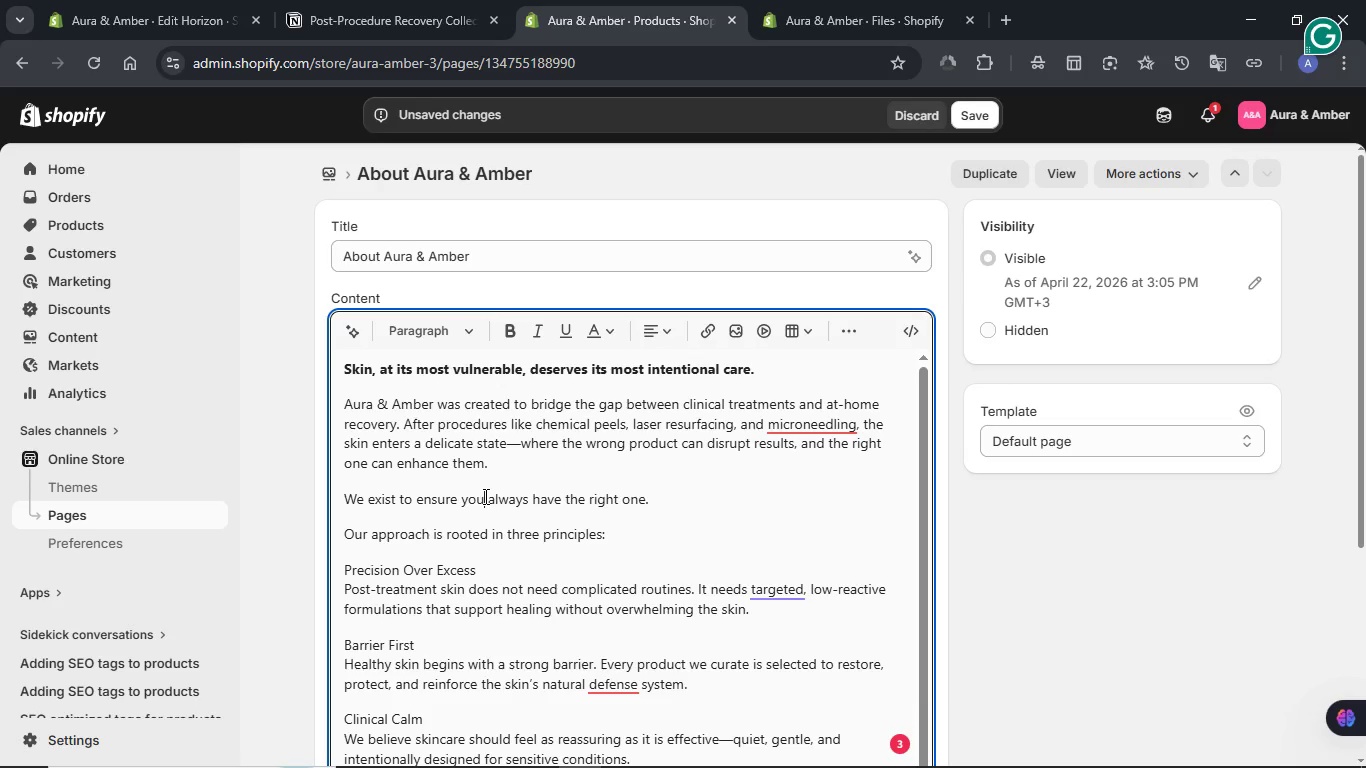 
triple_click([484, 496])
 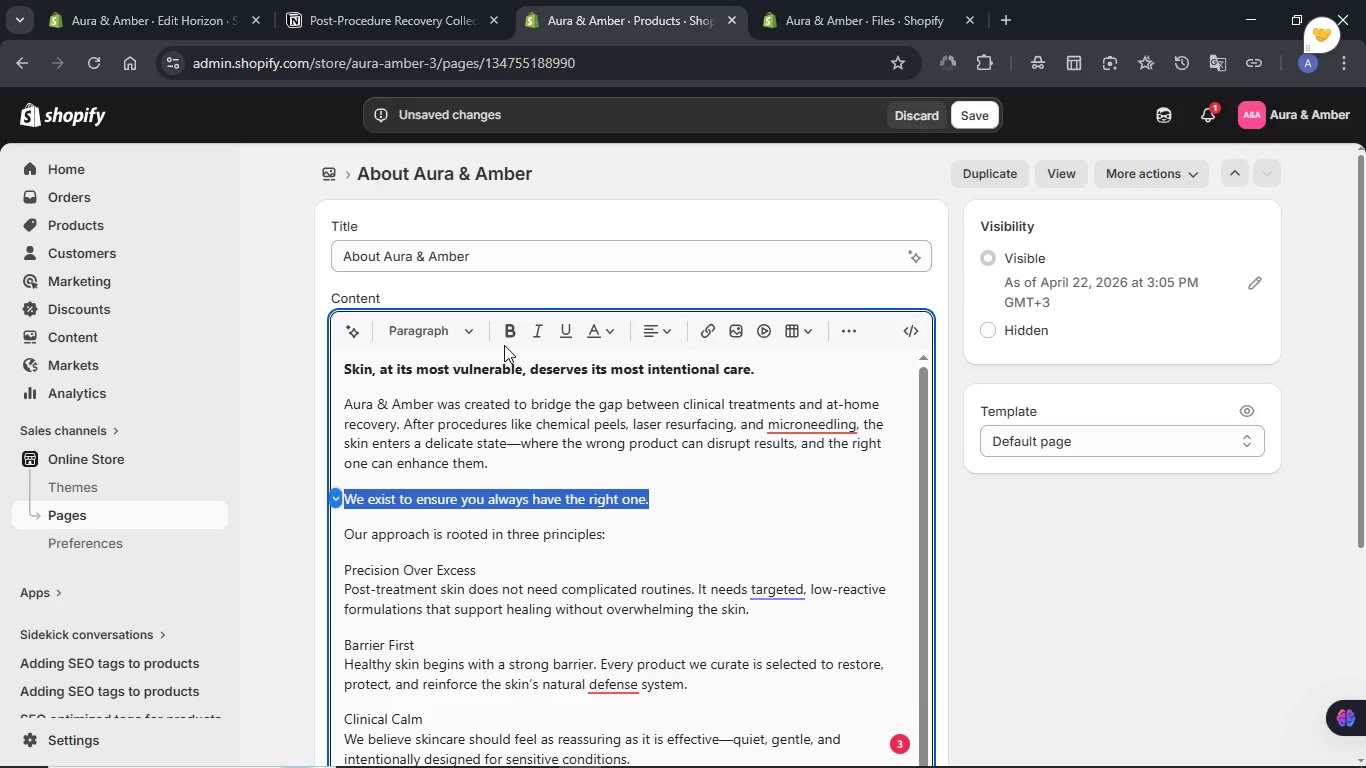 
left_click([504, 337])
 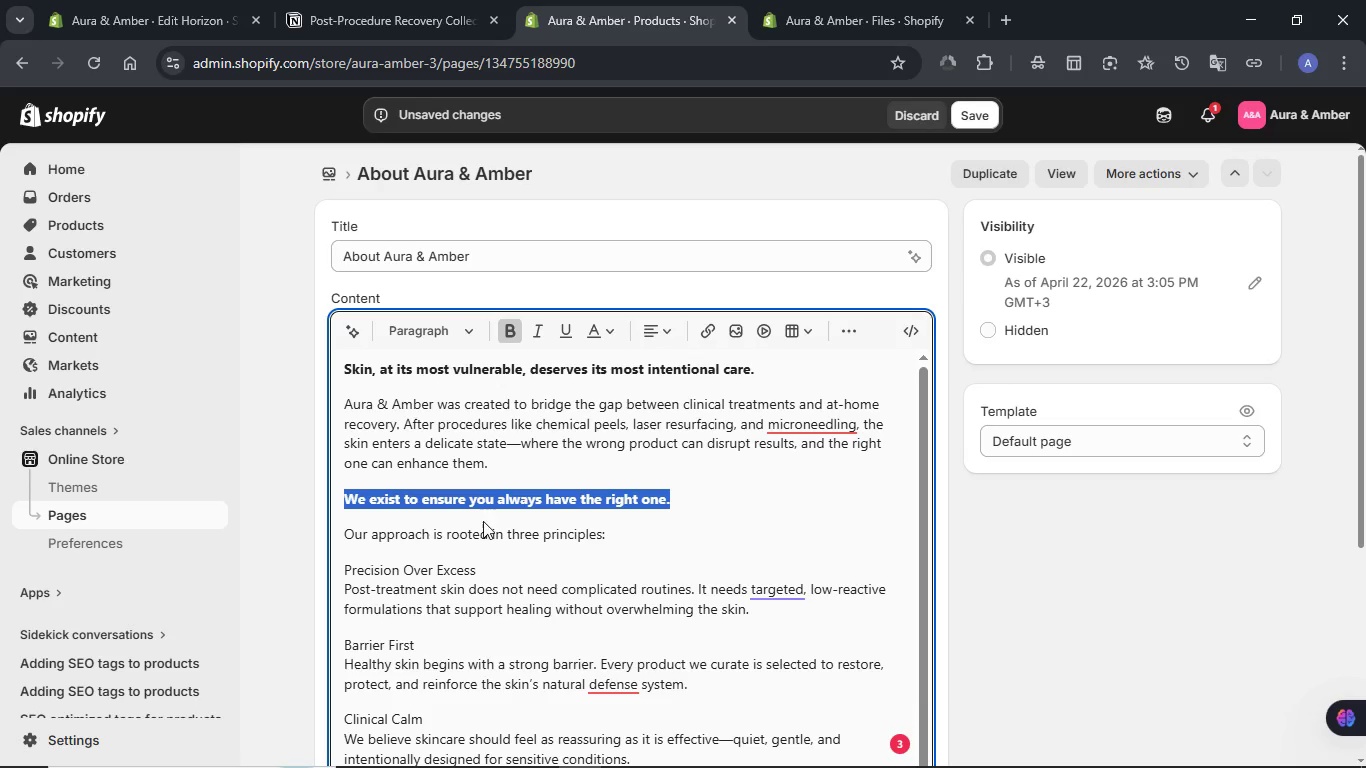 
double_click([483, 521])
 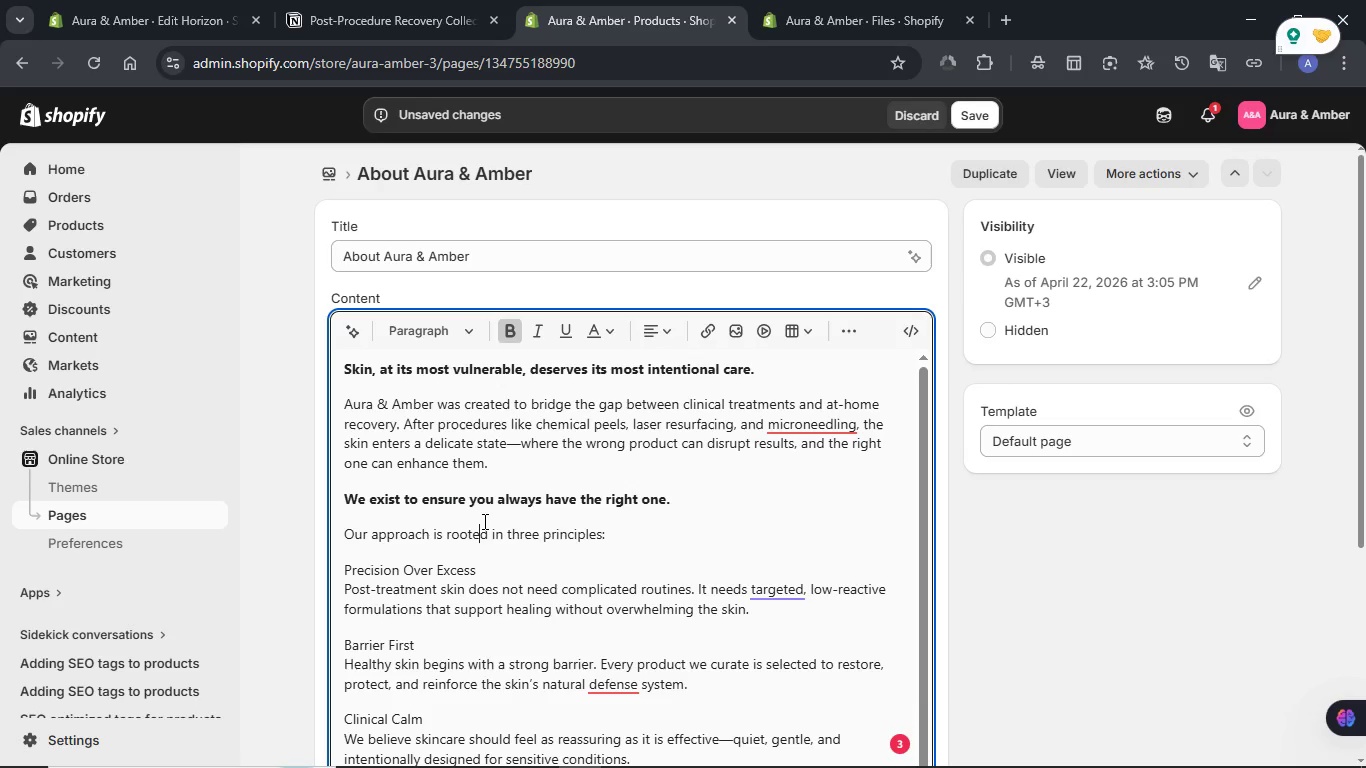 
triple_click([483, 521])
 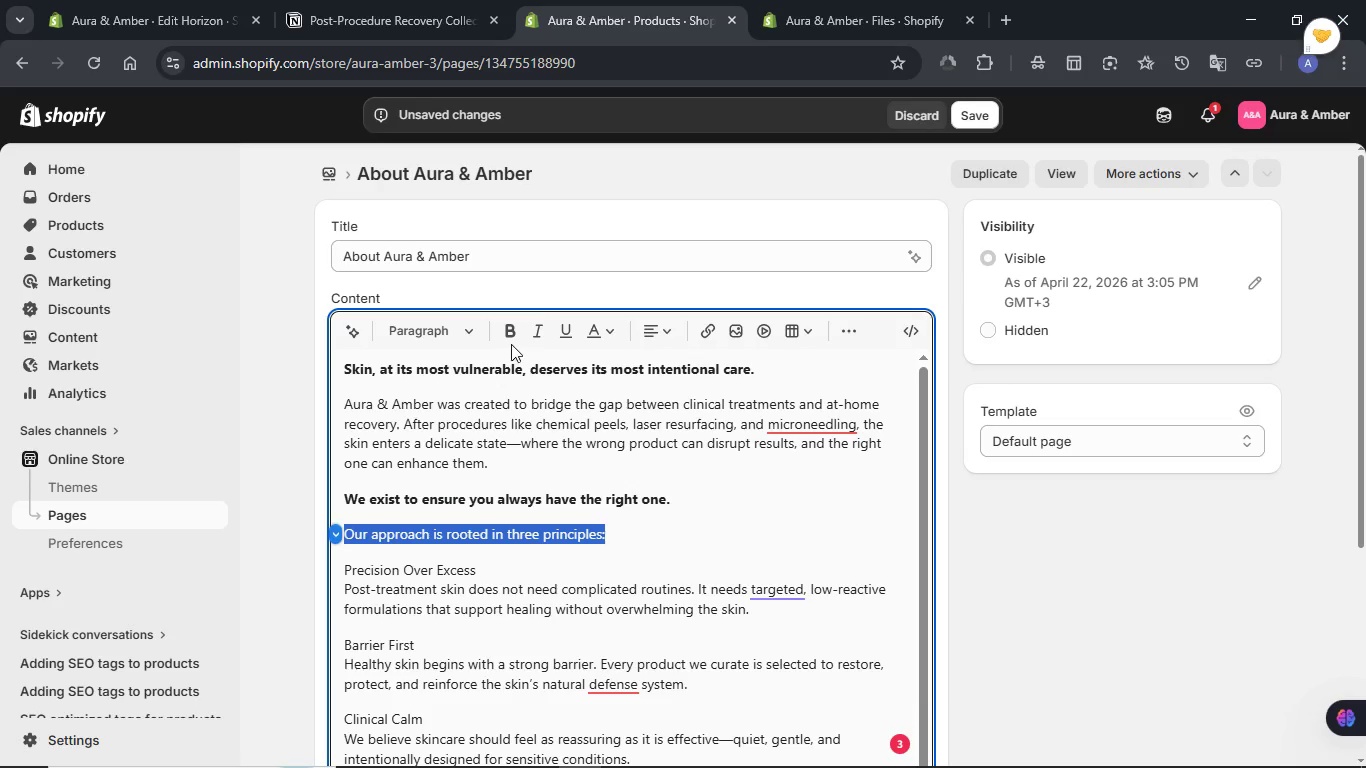 
left_click([513, 336])
 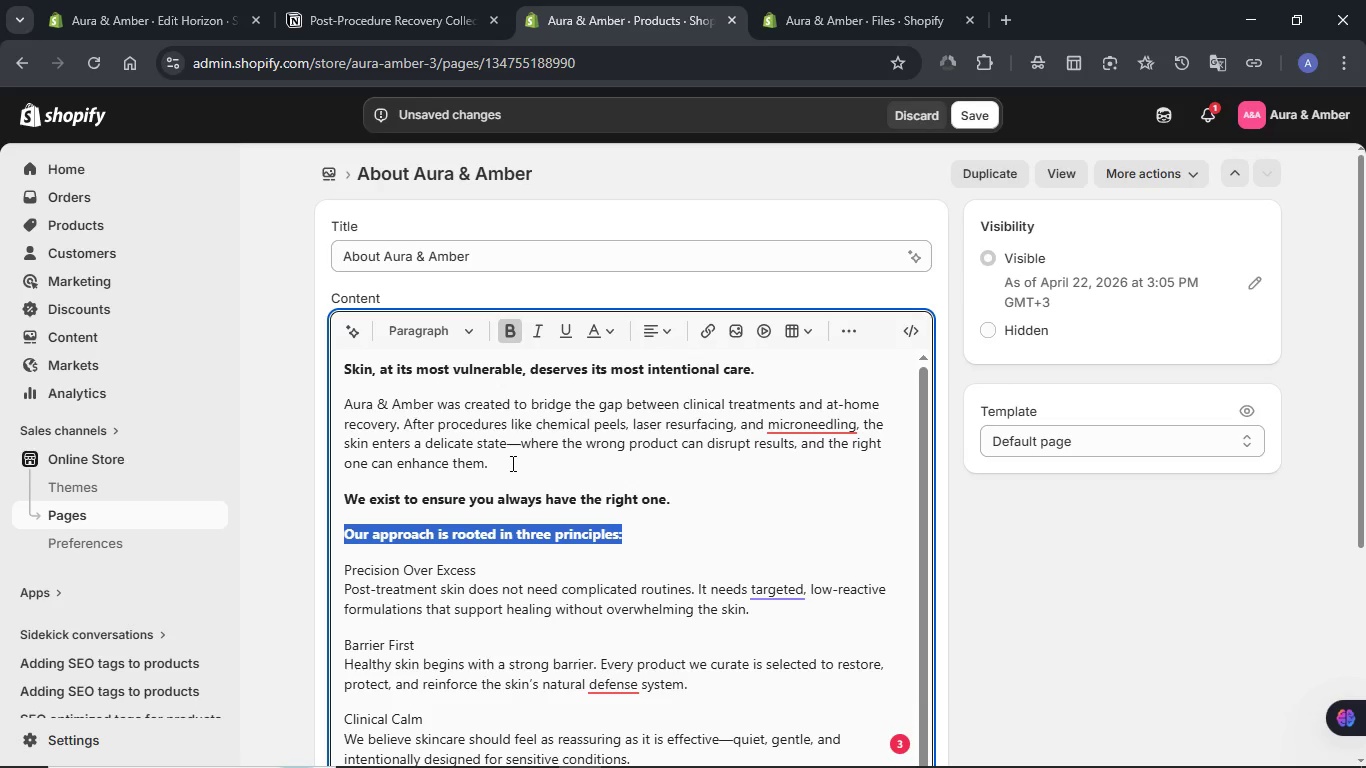 
scroll: coordinate [511, 466], scroll_direction: down, amount: 1.0
 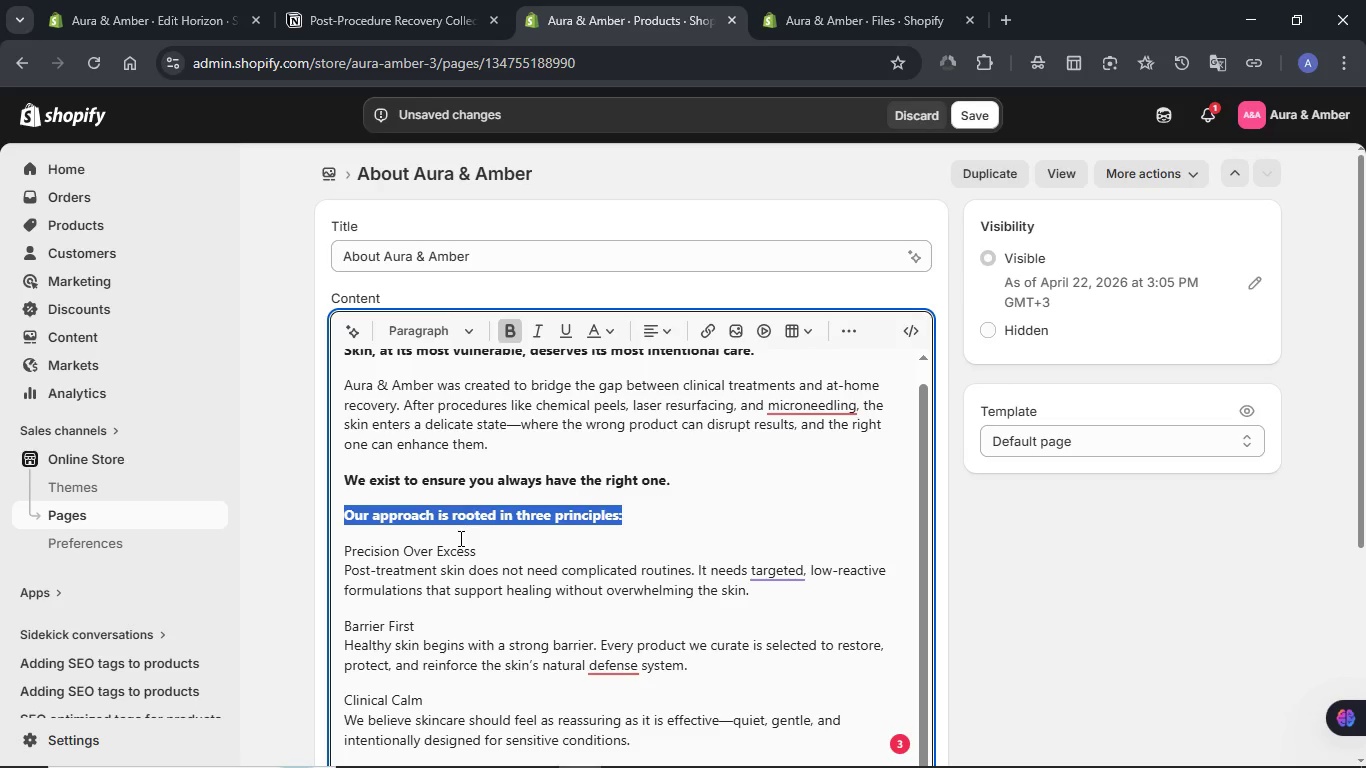 
double_click([456, 545])
 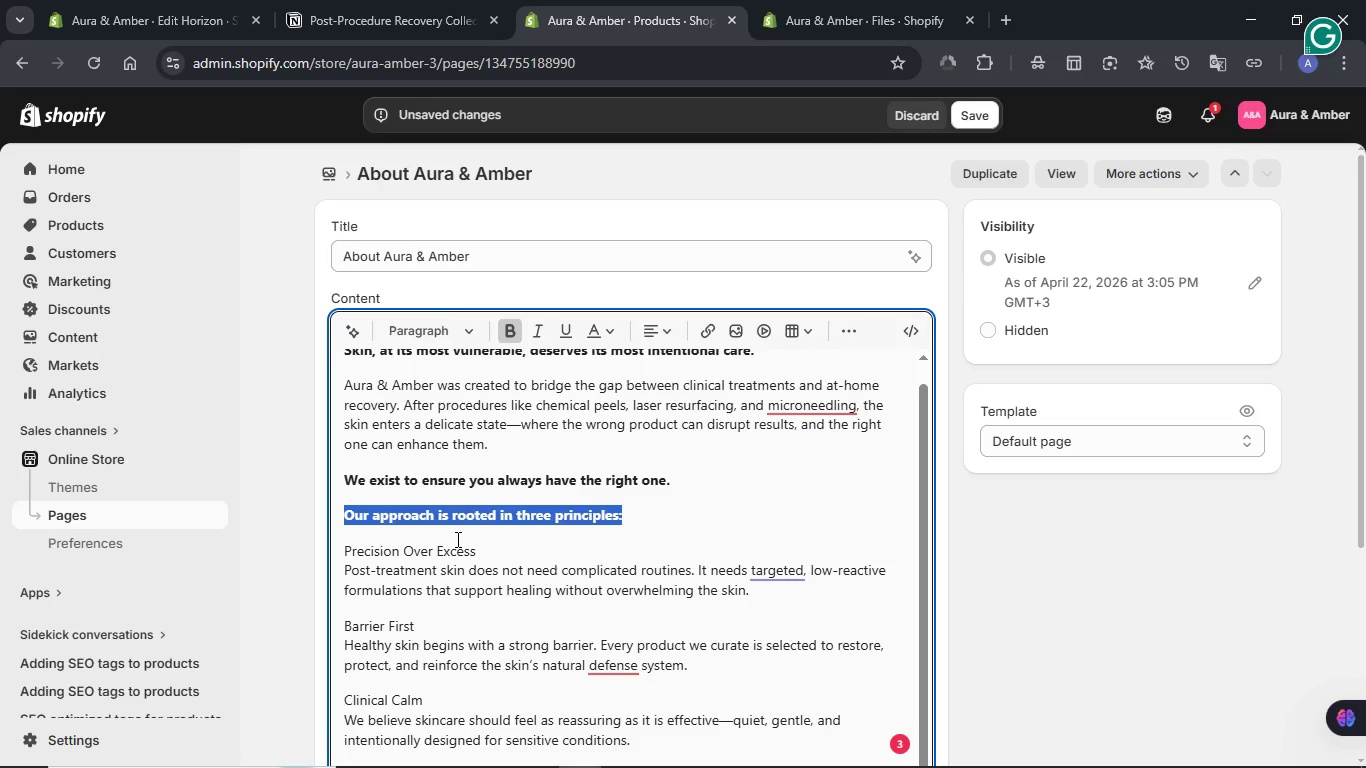 
triple_click([456, 545])
 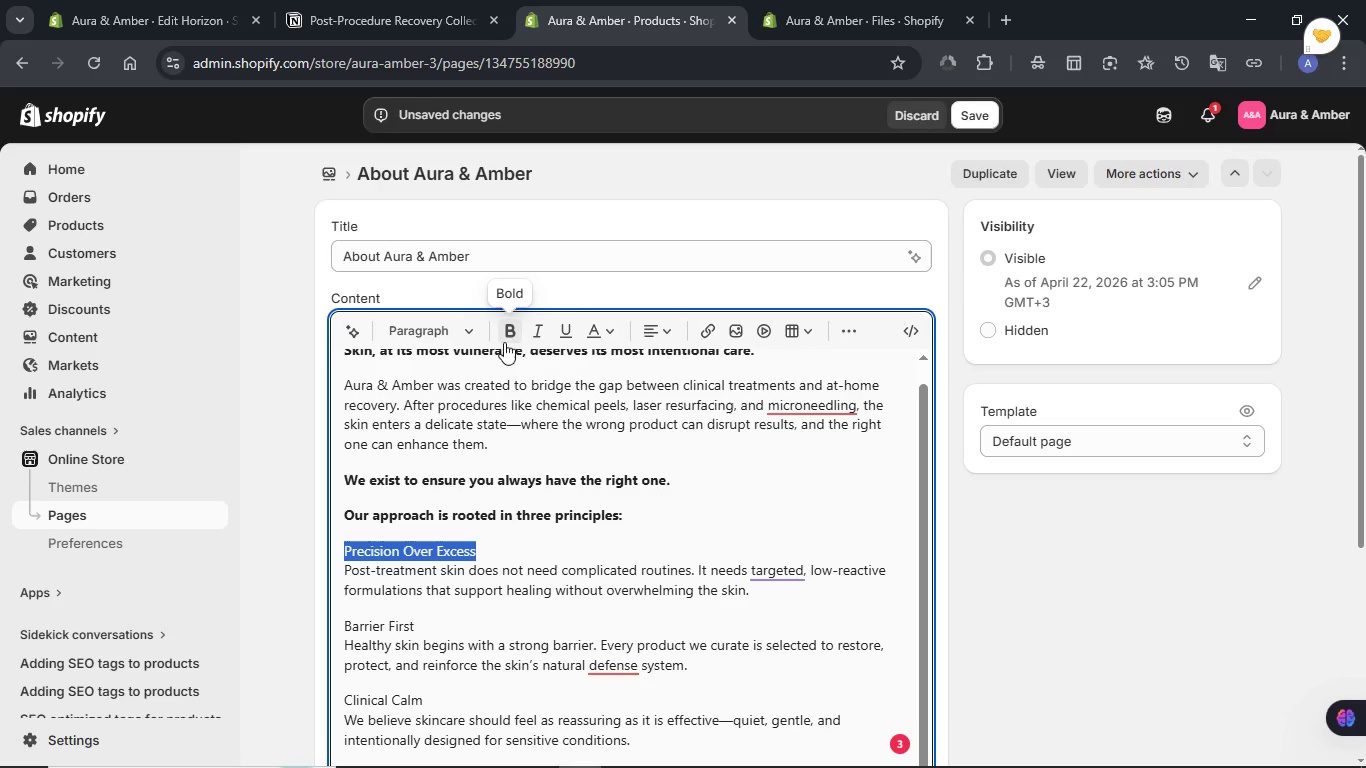 
left_click([516, 338])
 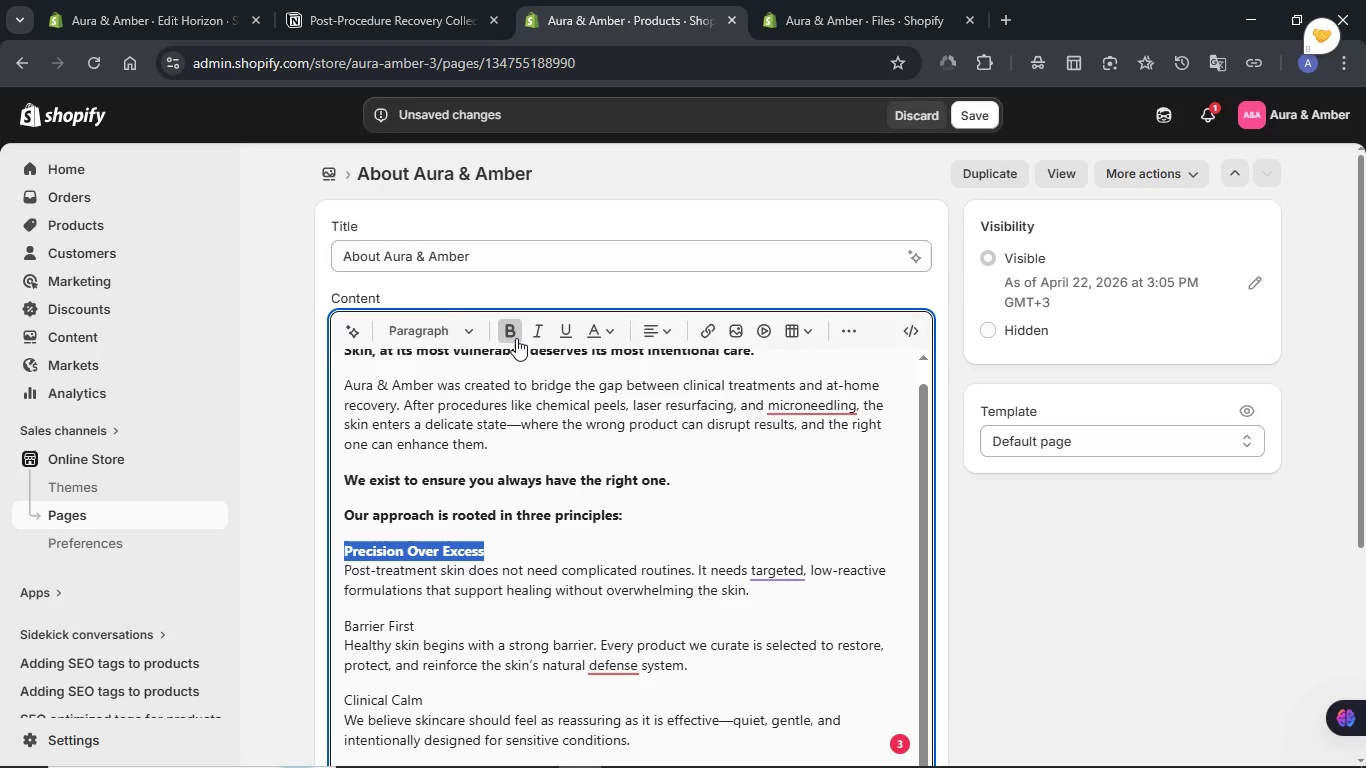 
scroll: coordinate [519, 404], scroll_direction: down, amount: 2.0
 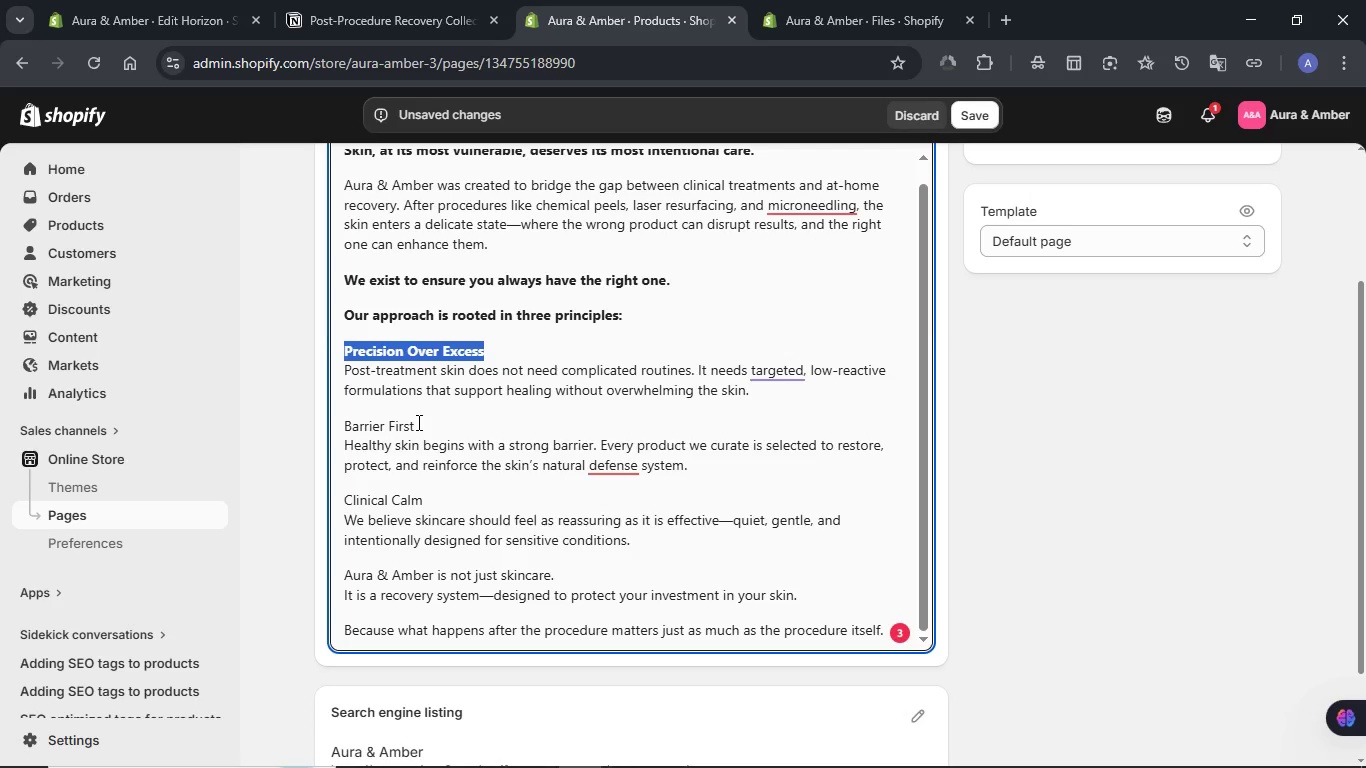 
double_click([406, 422])
 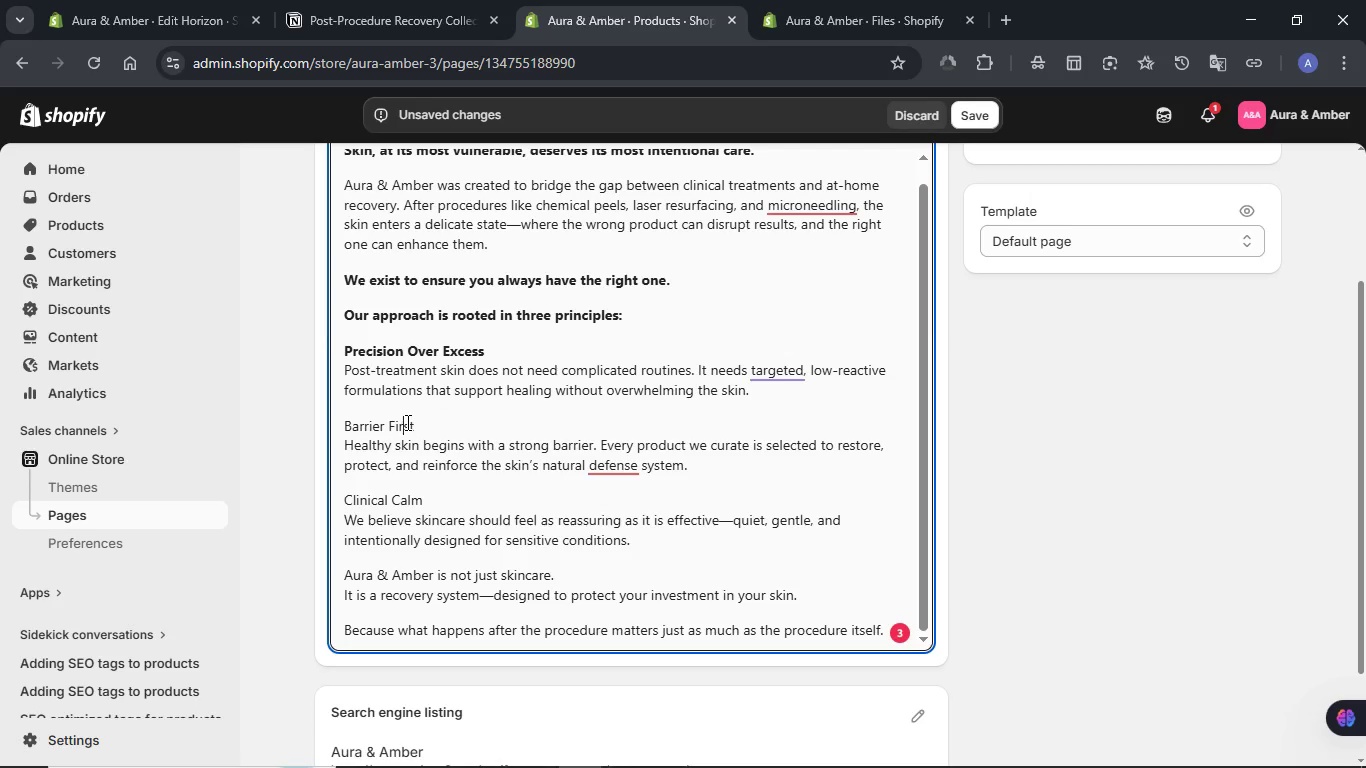 
triple_click([406, 422])
 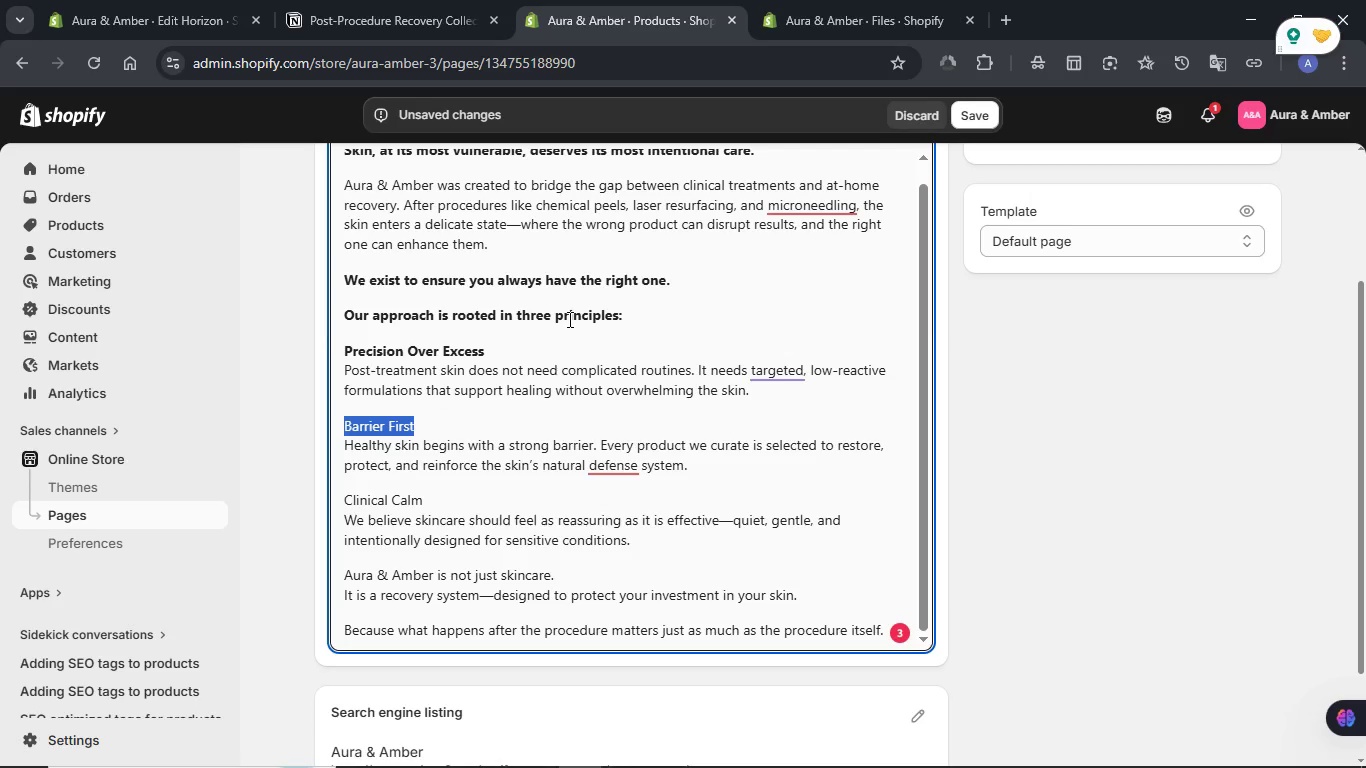 
scroll: coordinate [544, 221], scroll_direction: up, amount: 2.0
 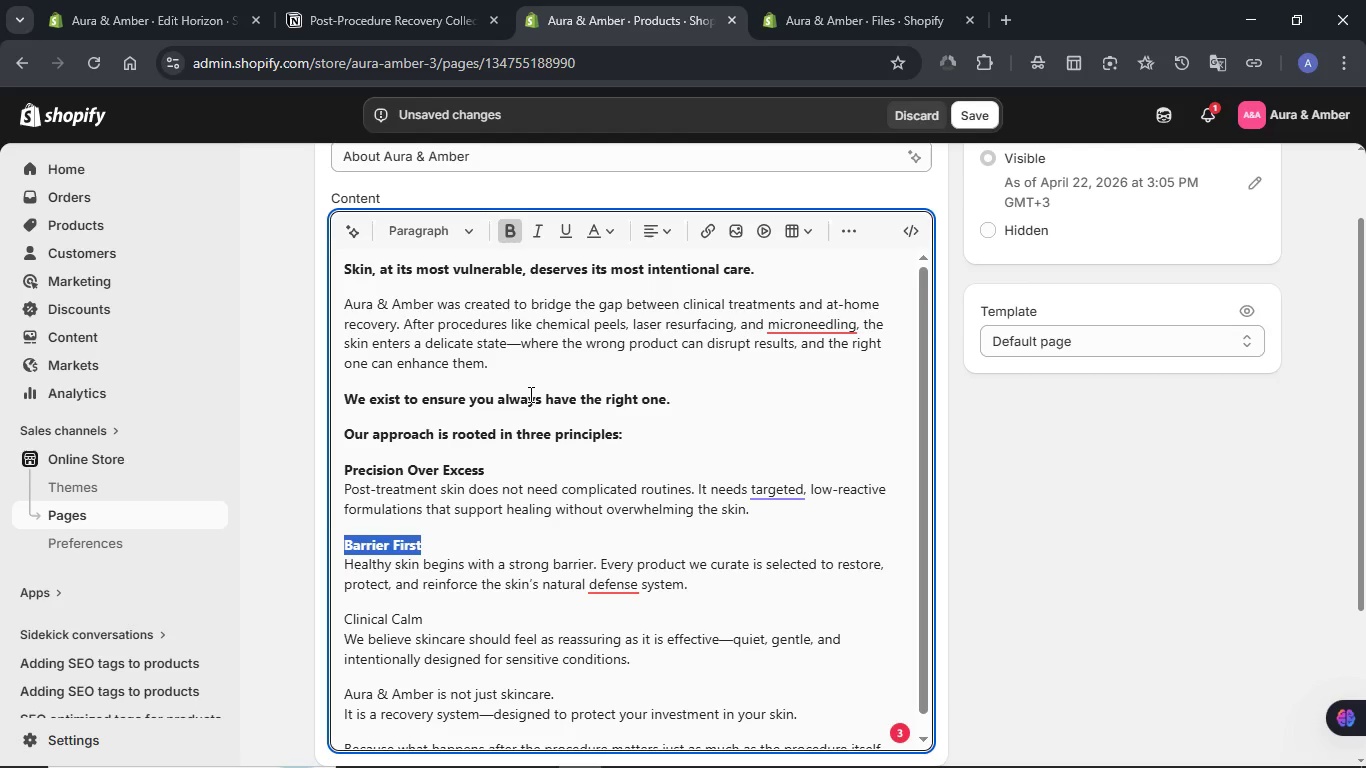 
scroll: coordinate [524, 394], scroll_direction: down, amount: 3.0
 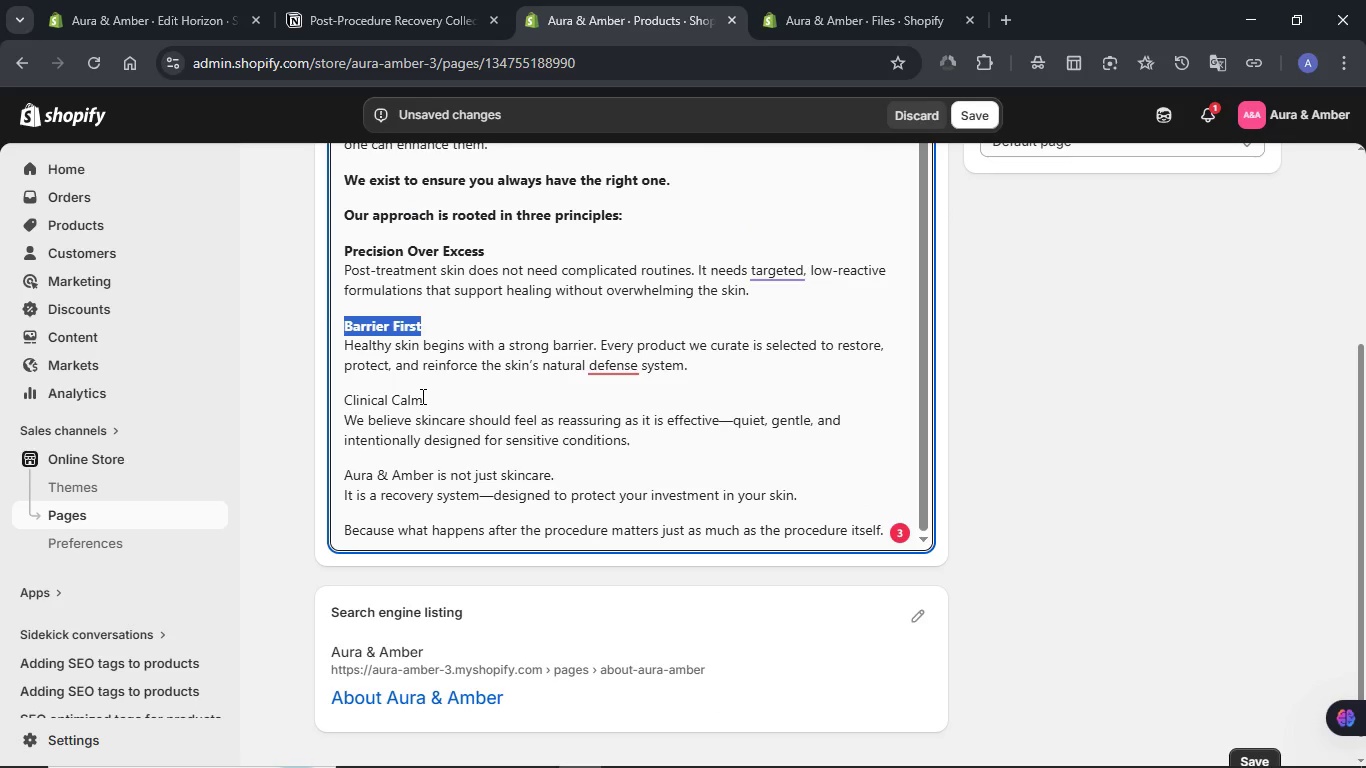 
double_click([421, 396])
 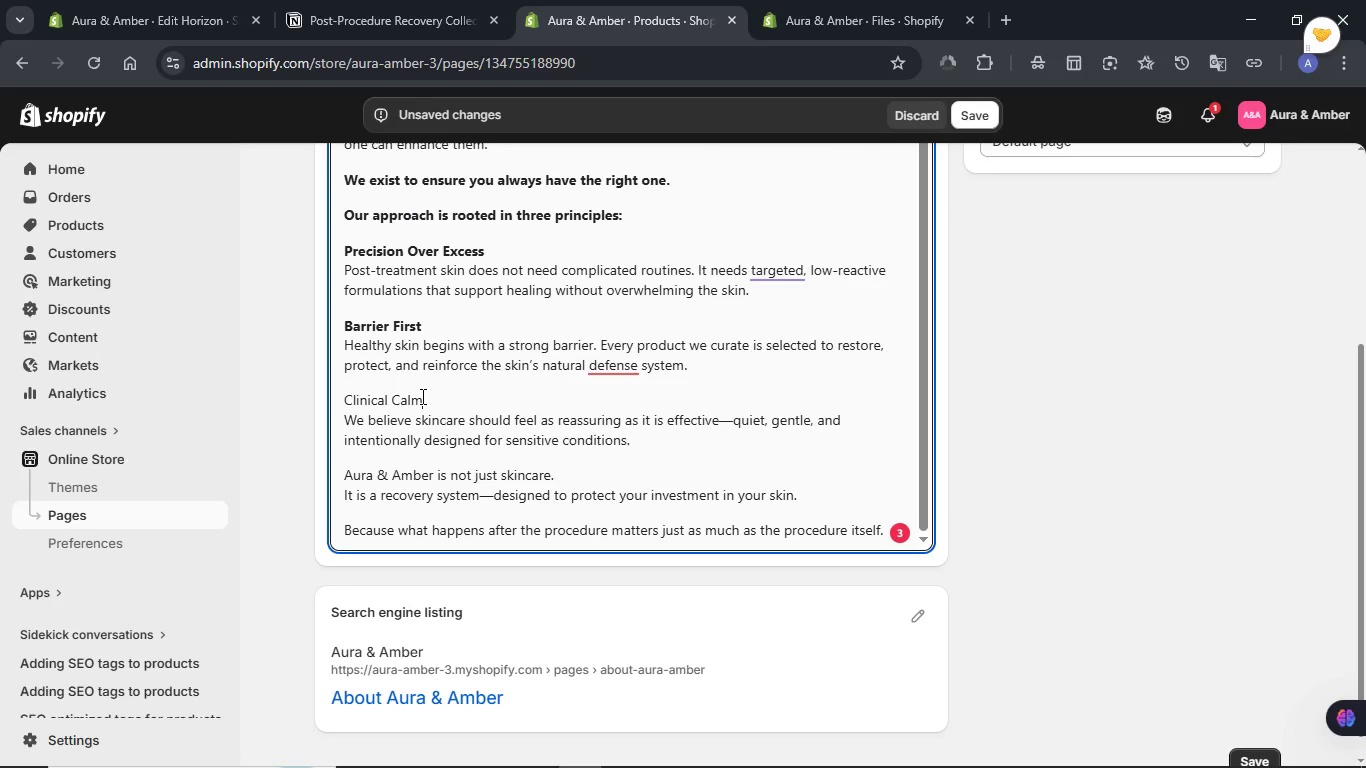 
triple_click([421, 396])
 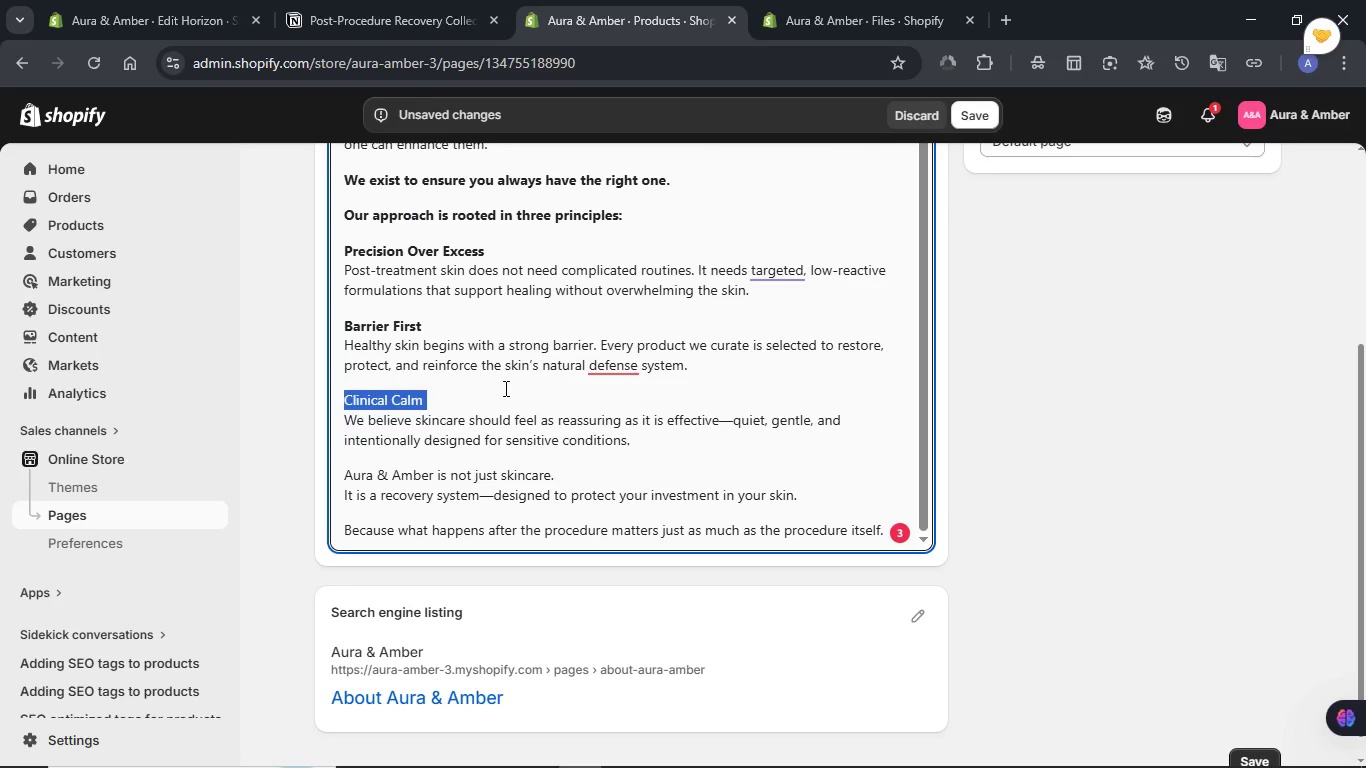 
scroll: coordinate [555, 368], scroll_direction: up, amount: 4.0
 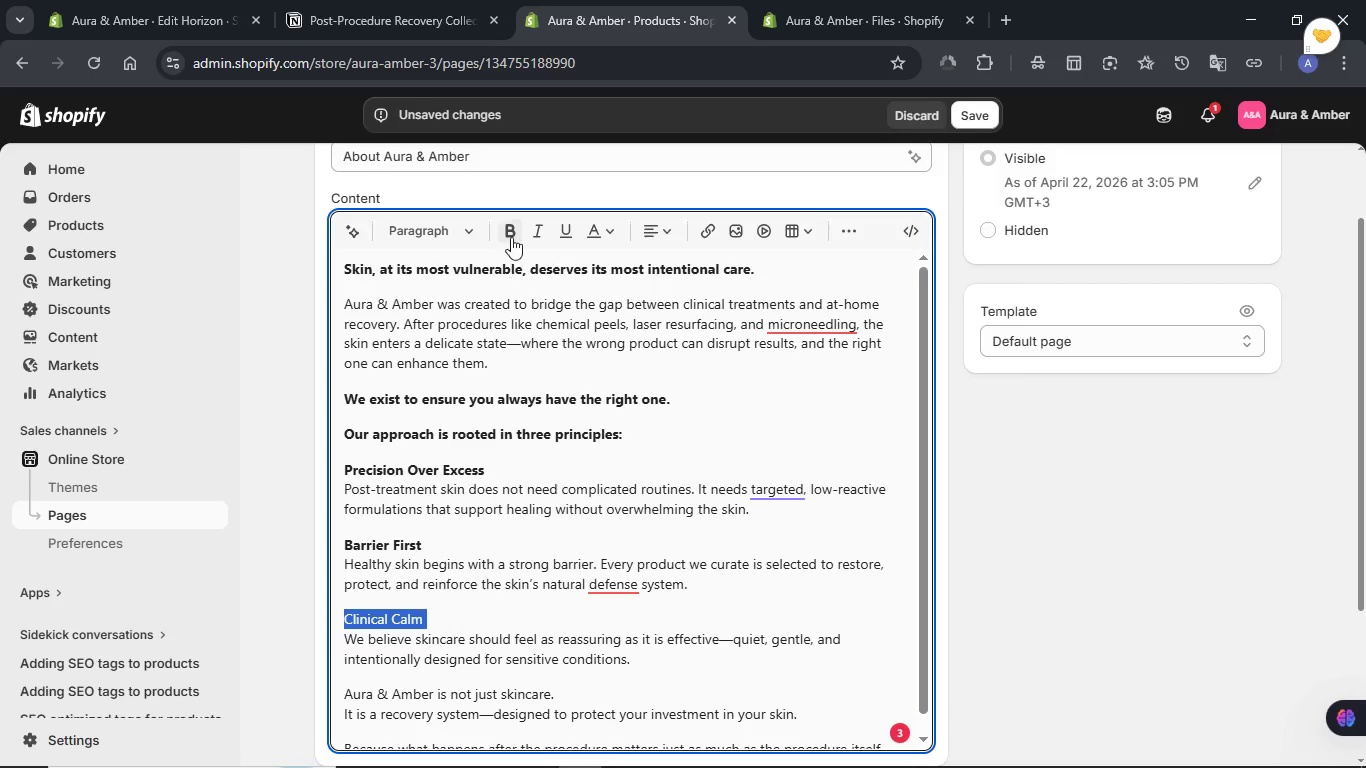 
left_click([515, 231])
 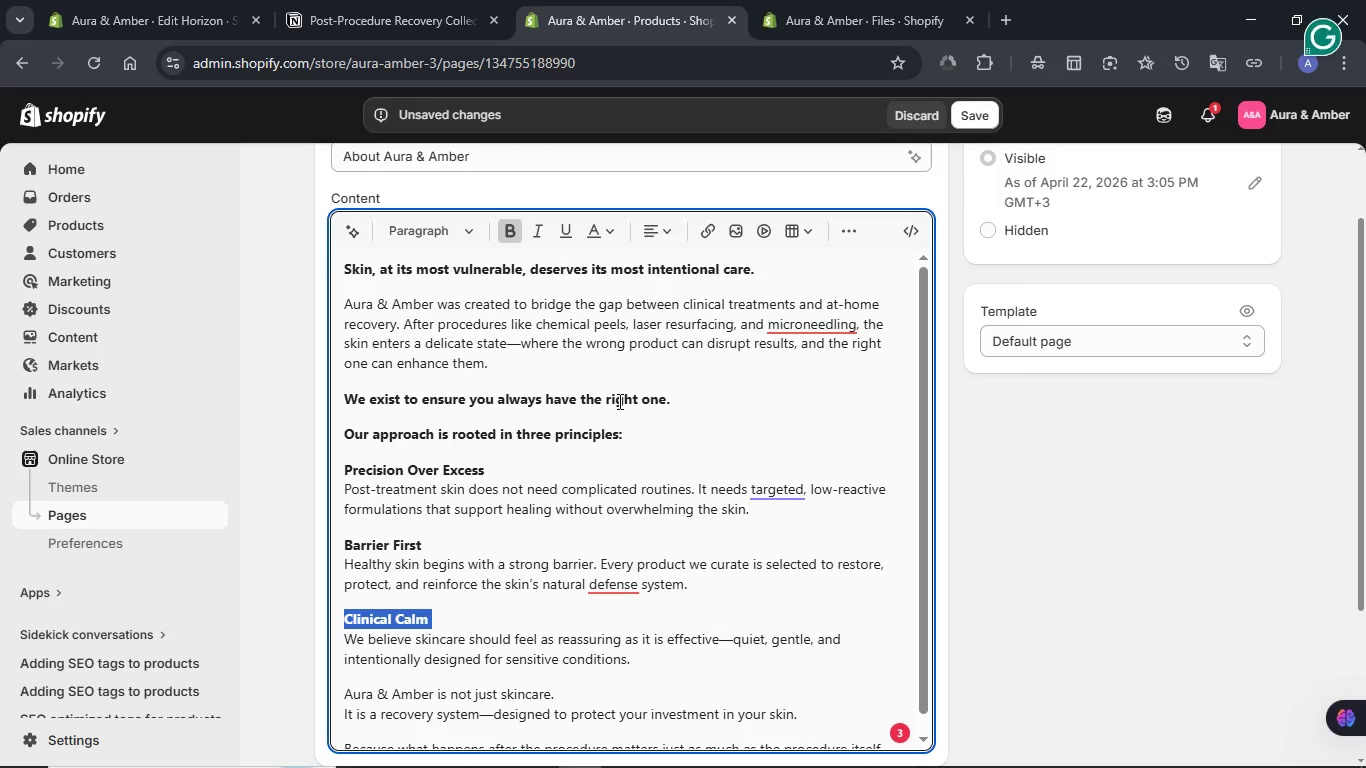 
scroll: coordinate [493, 537], scroll_direction: down, amount: 4.0
 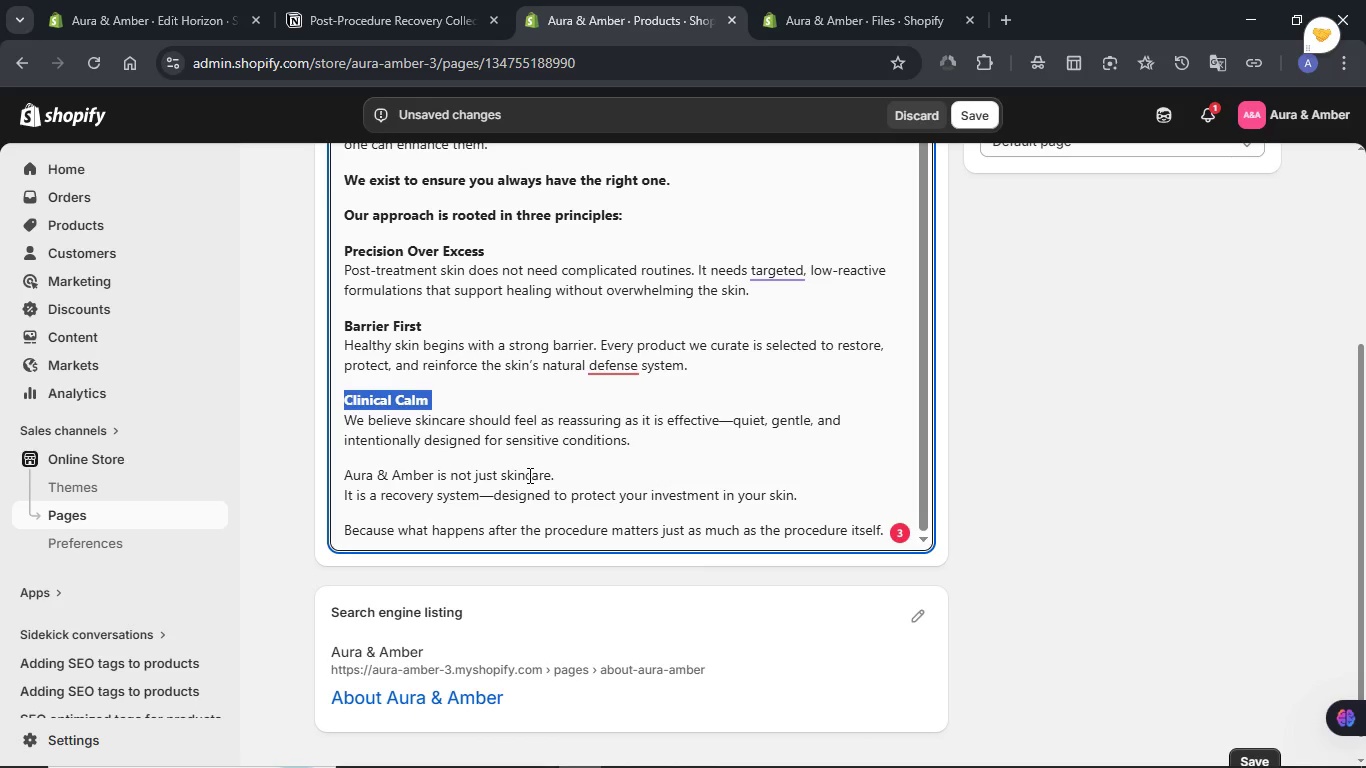 
double_click([528, 475])
 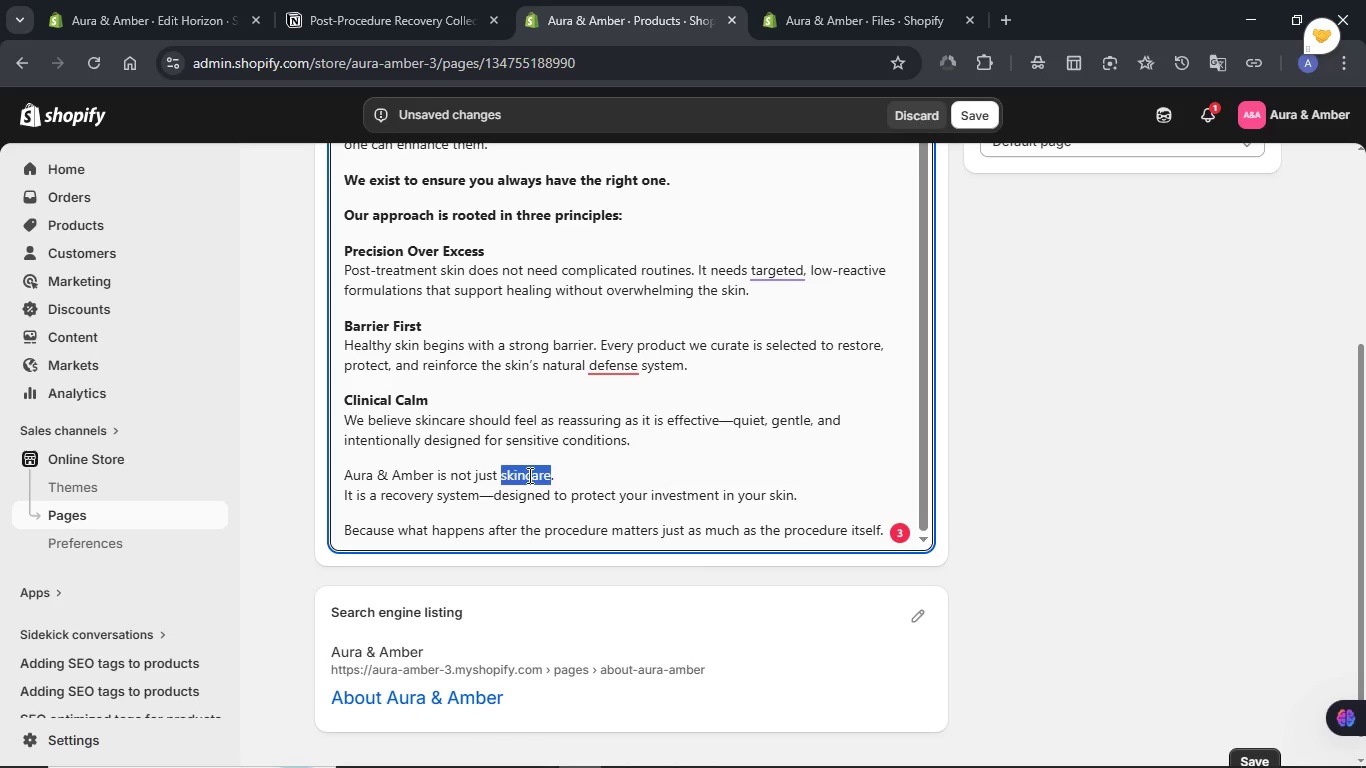 
triple_click([528, 475])
 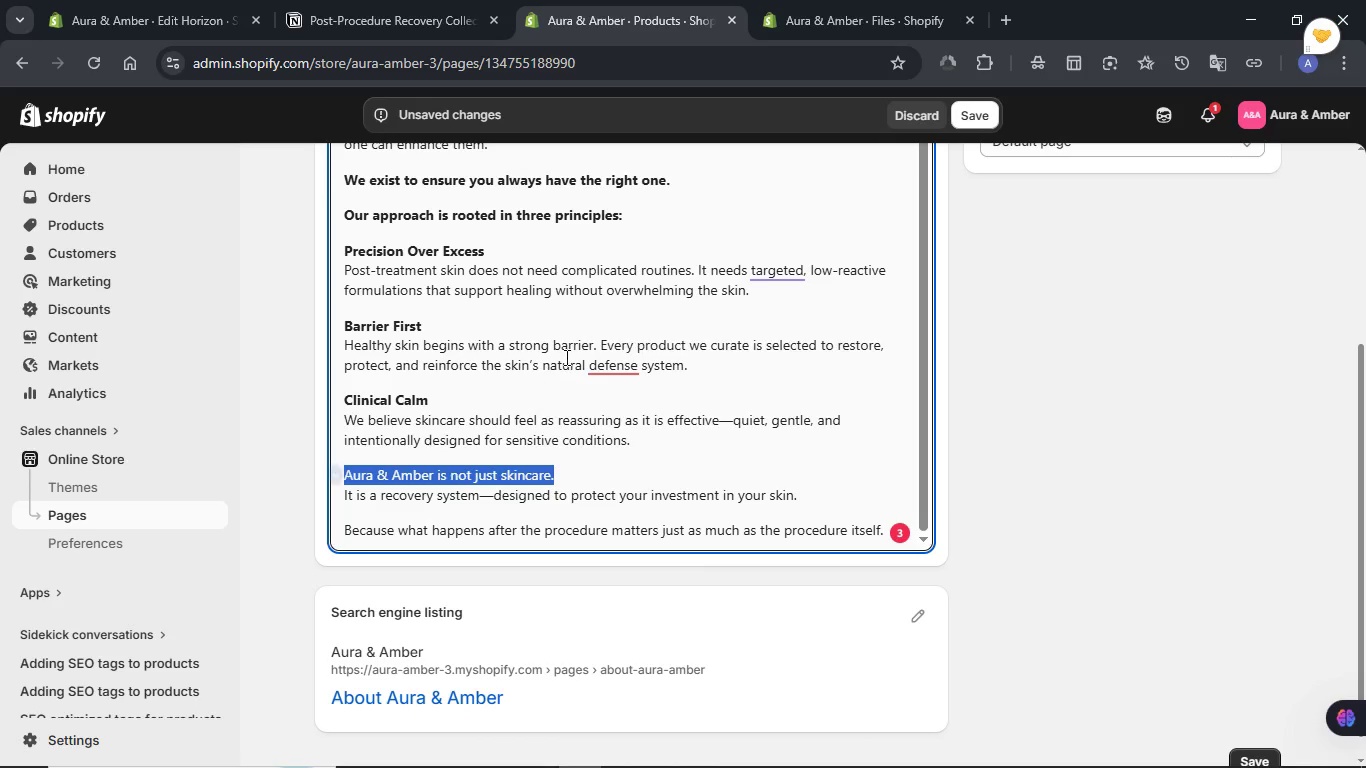 
scroll: coordinate [565, 354], scroll_direction: up, amount: 3.0
 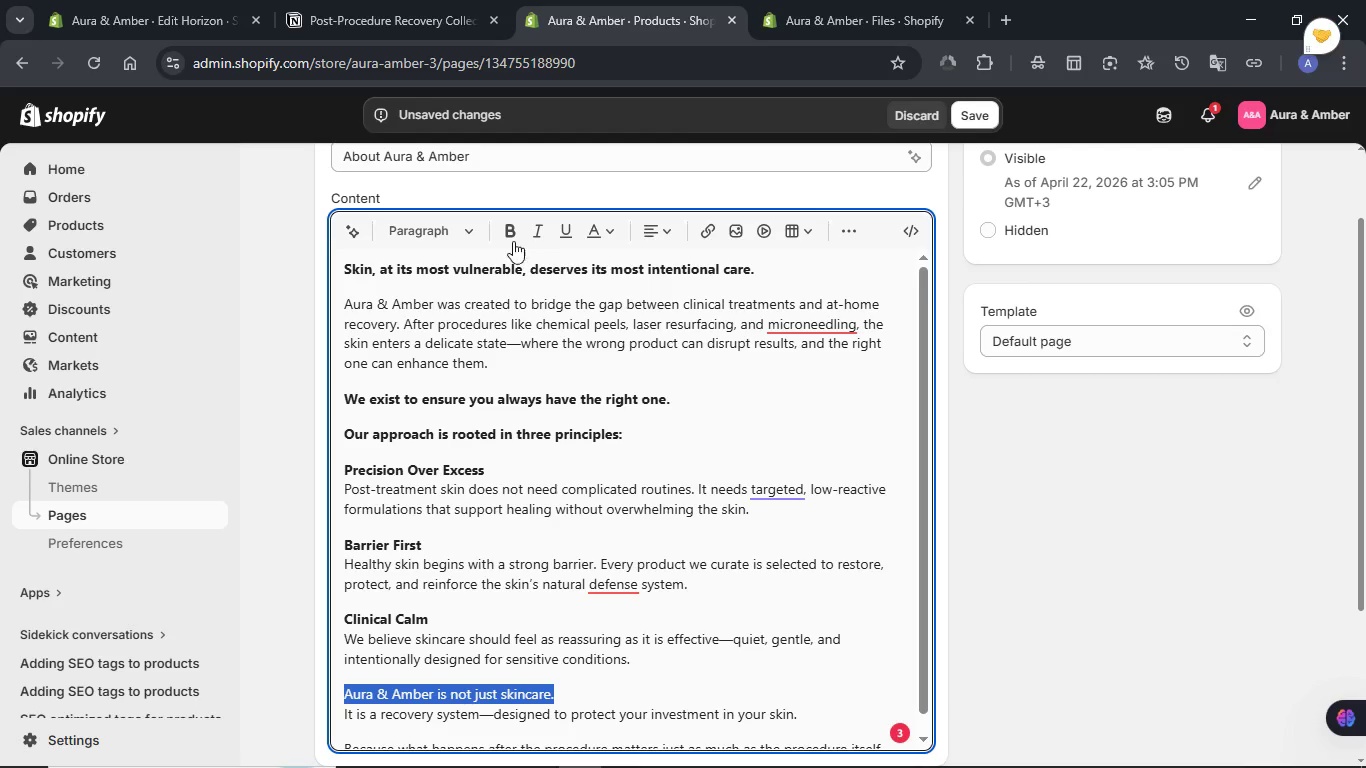 
left_click([509, 234])
 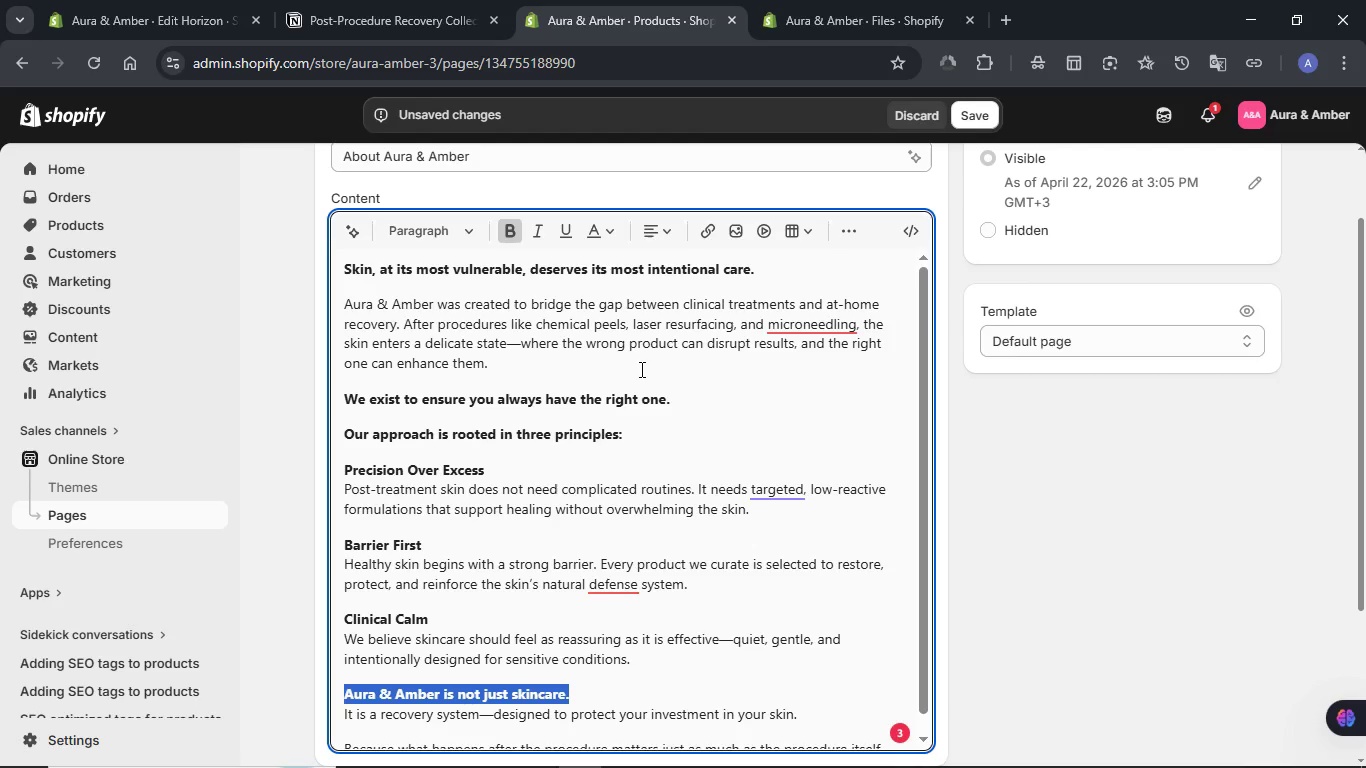 
scroll: coordinate [640, 369], scroll_direction: down, amount: 2.0
 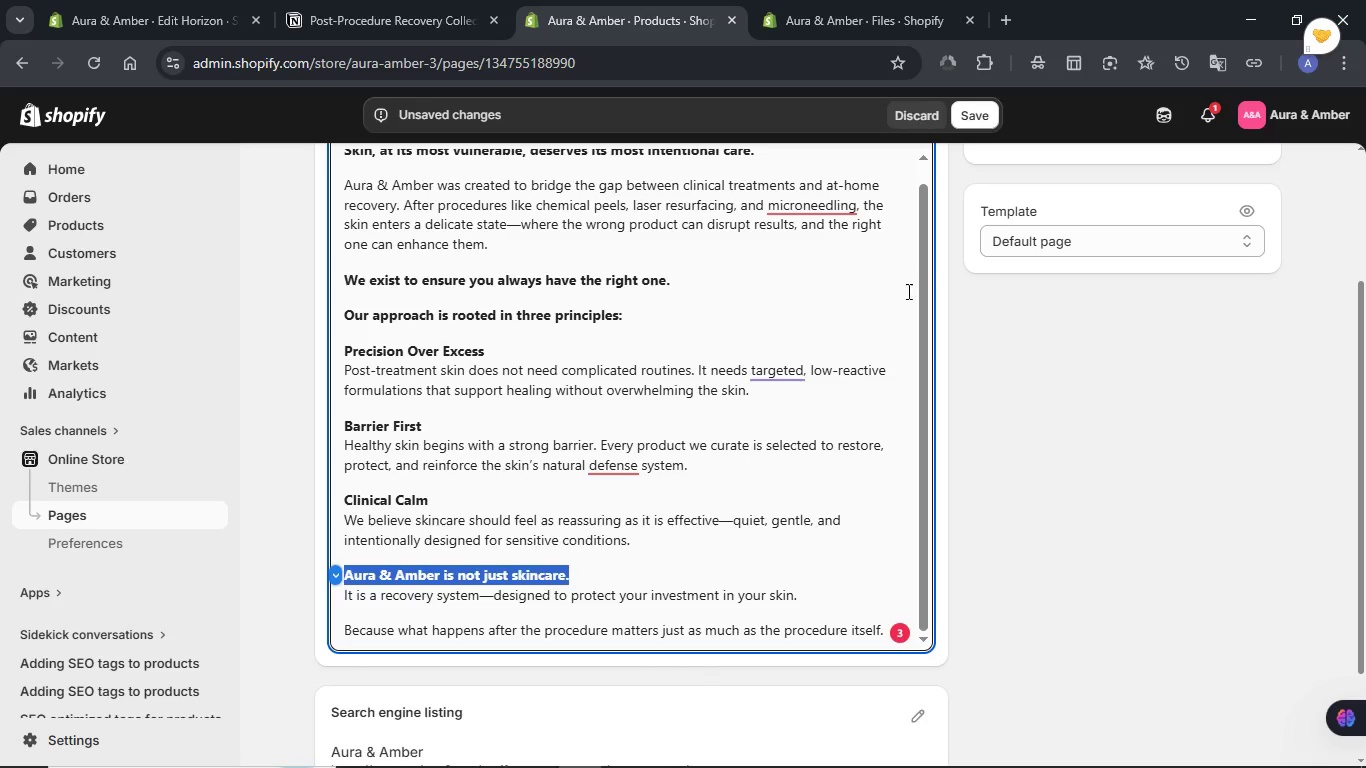 
left_click([958, 125])
 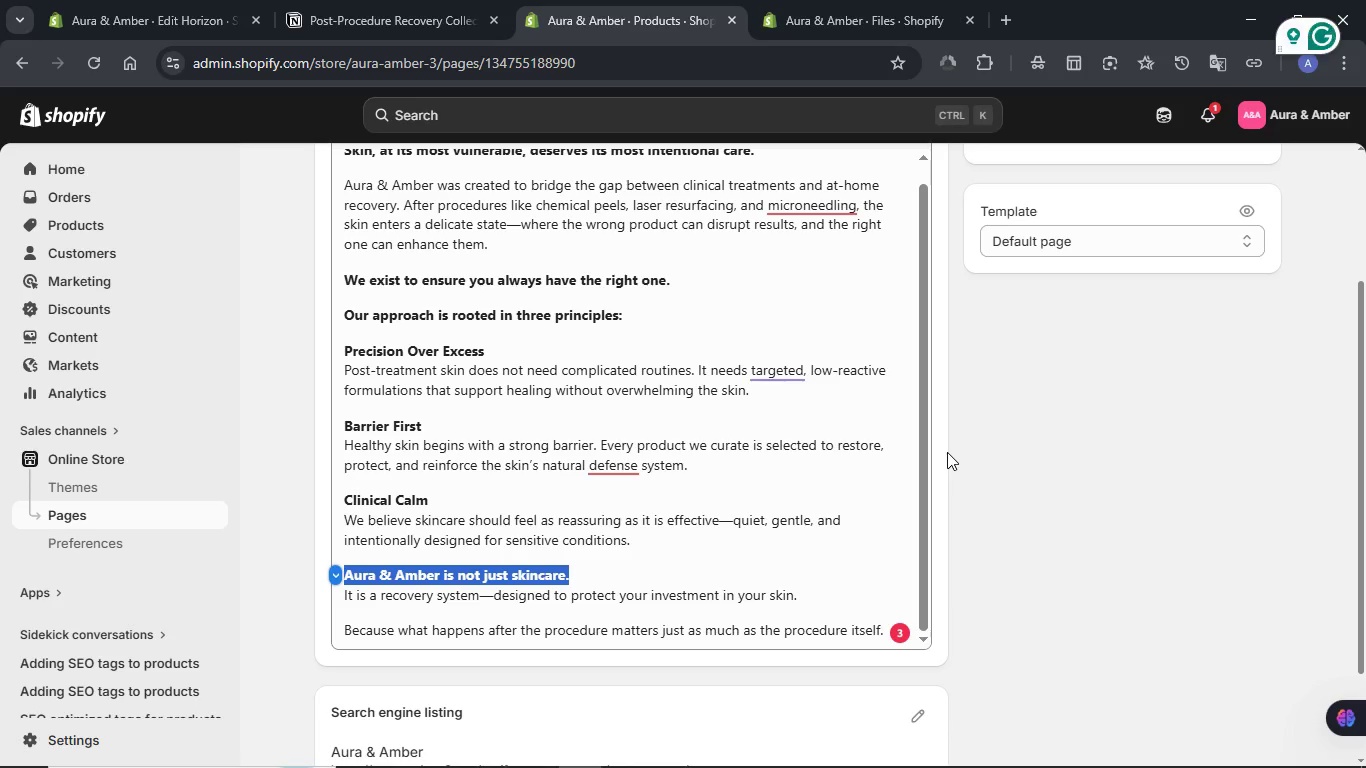 
wait(7.33)
 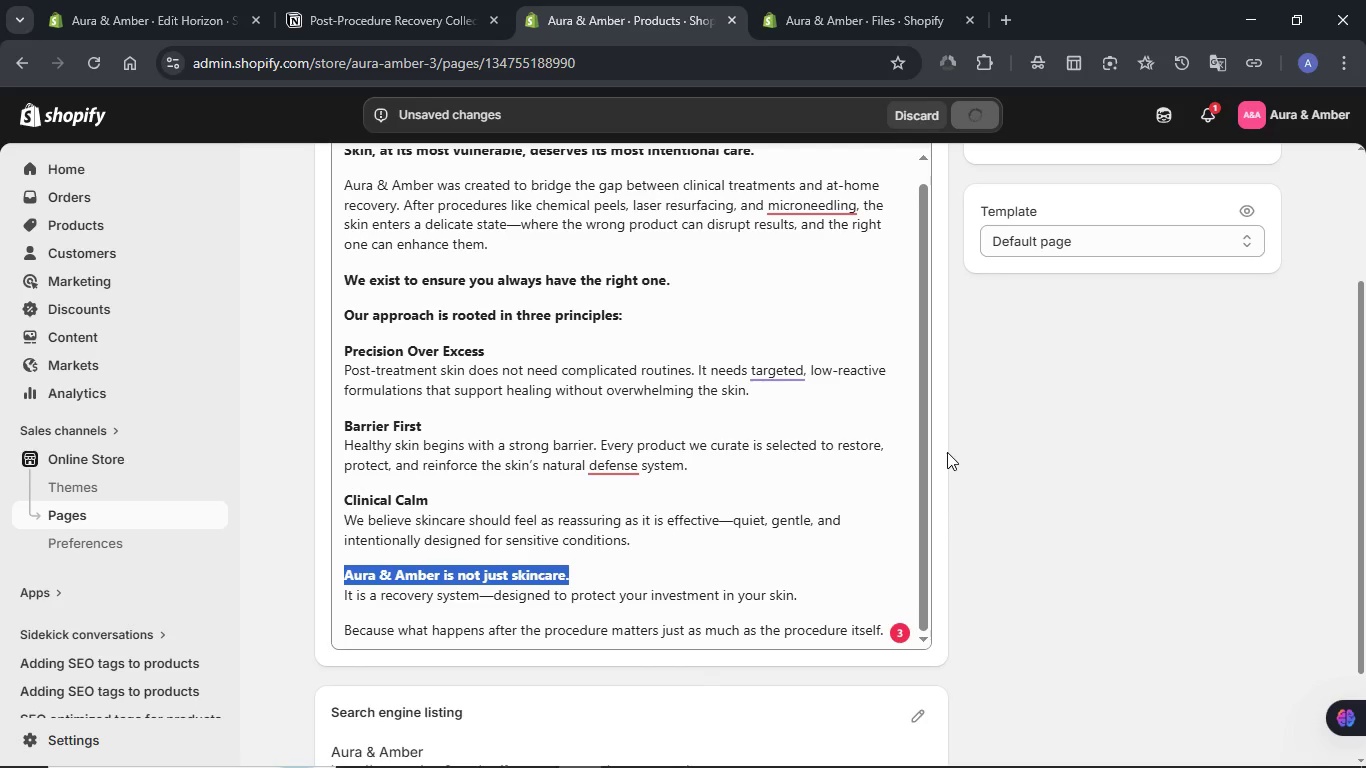 
scroll: coordinate [764, 574], scroll_direction: down, amount: 6.0
 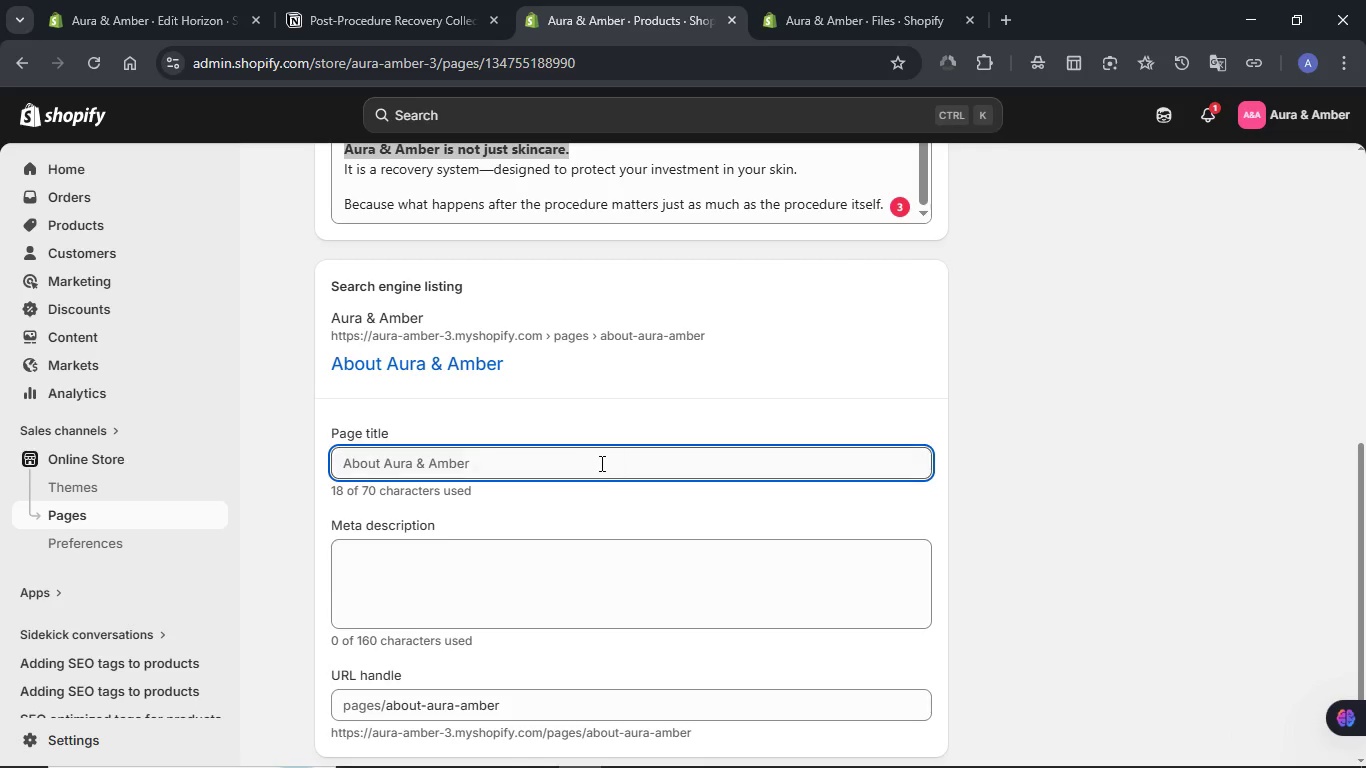 
double_click([600, 461])
 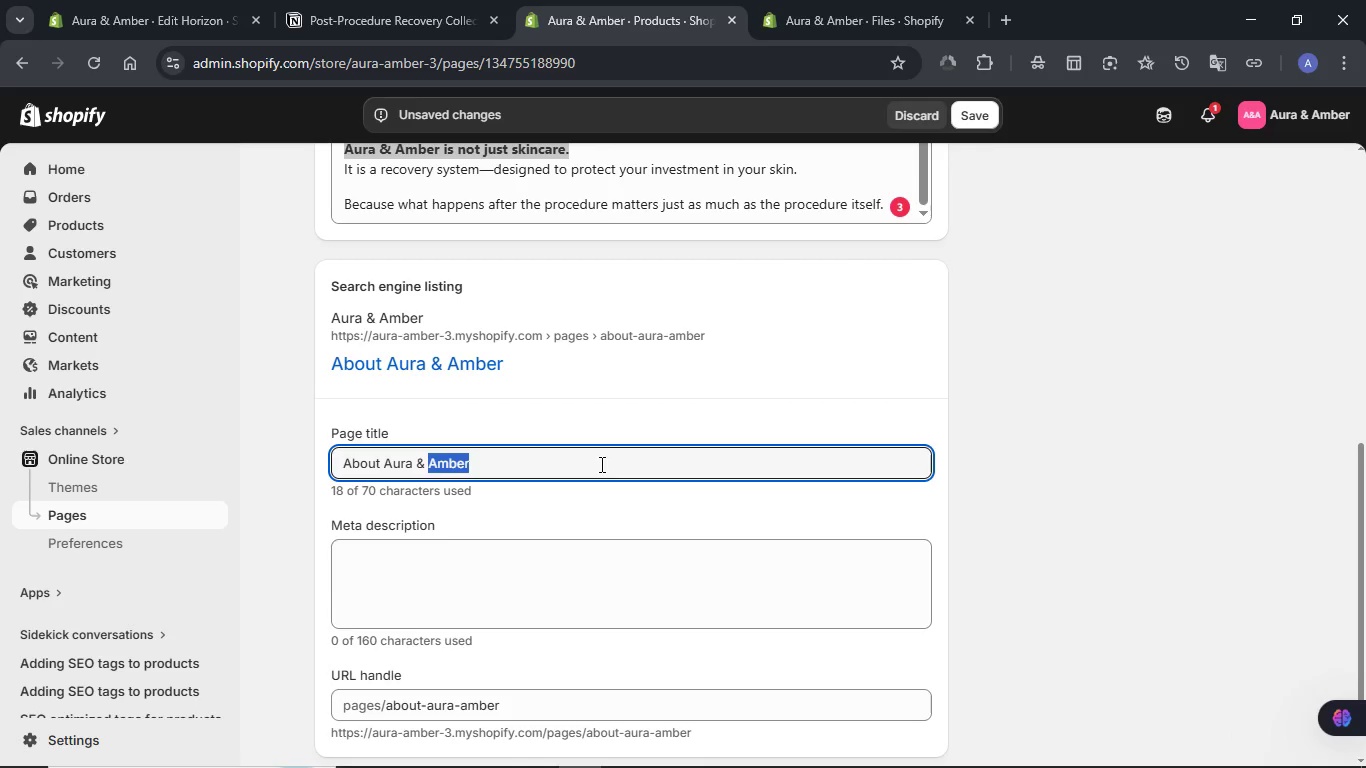 
key(Control+ControlLeft)
 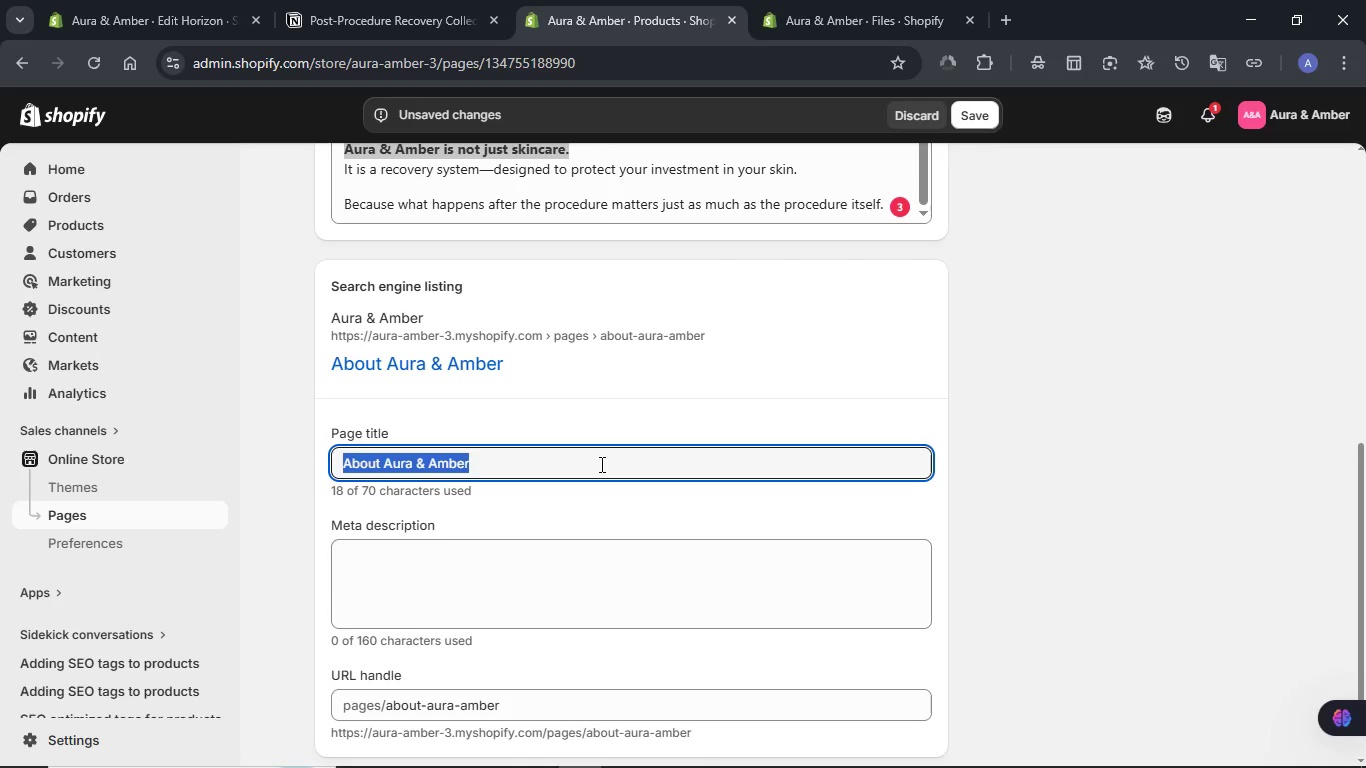 
key(Control+A)
 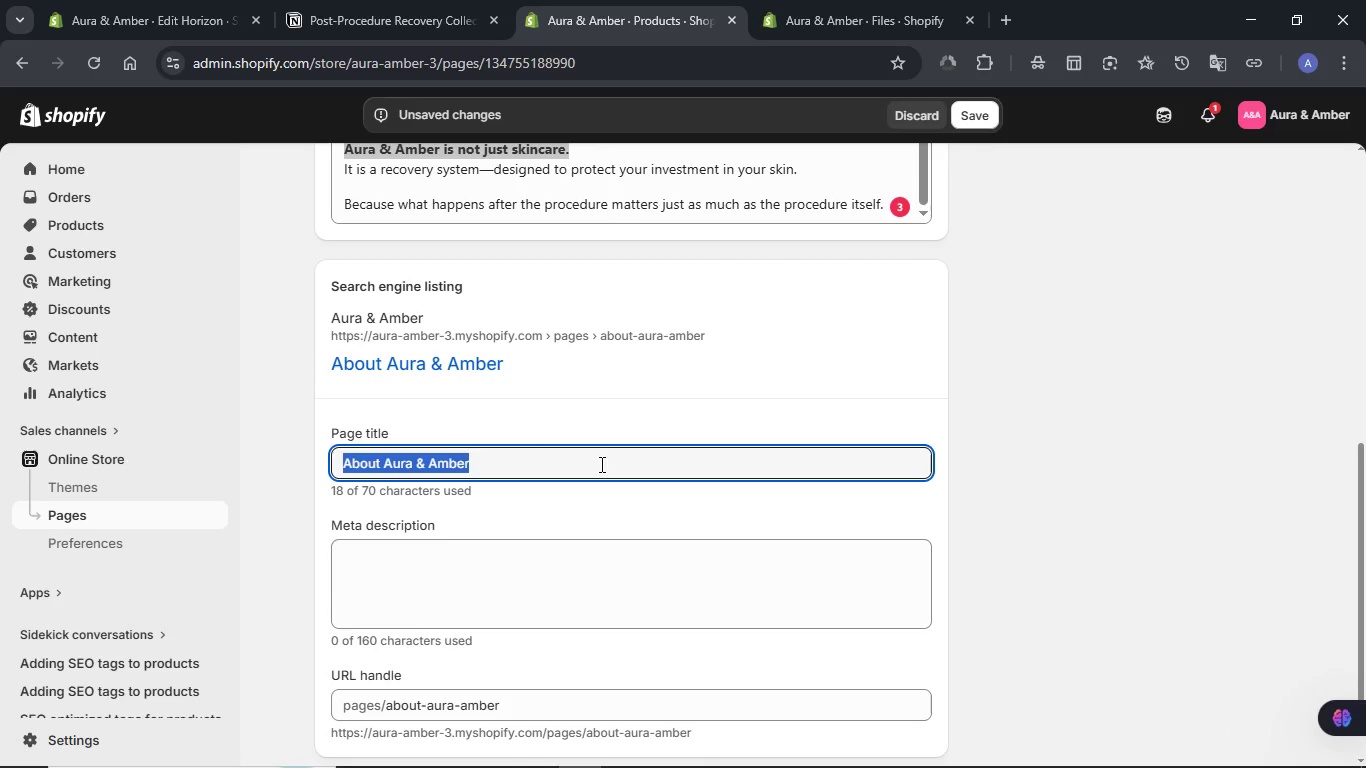 
key(Shift+ShiftLeft)
 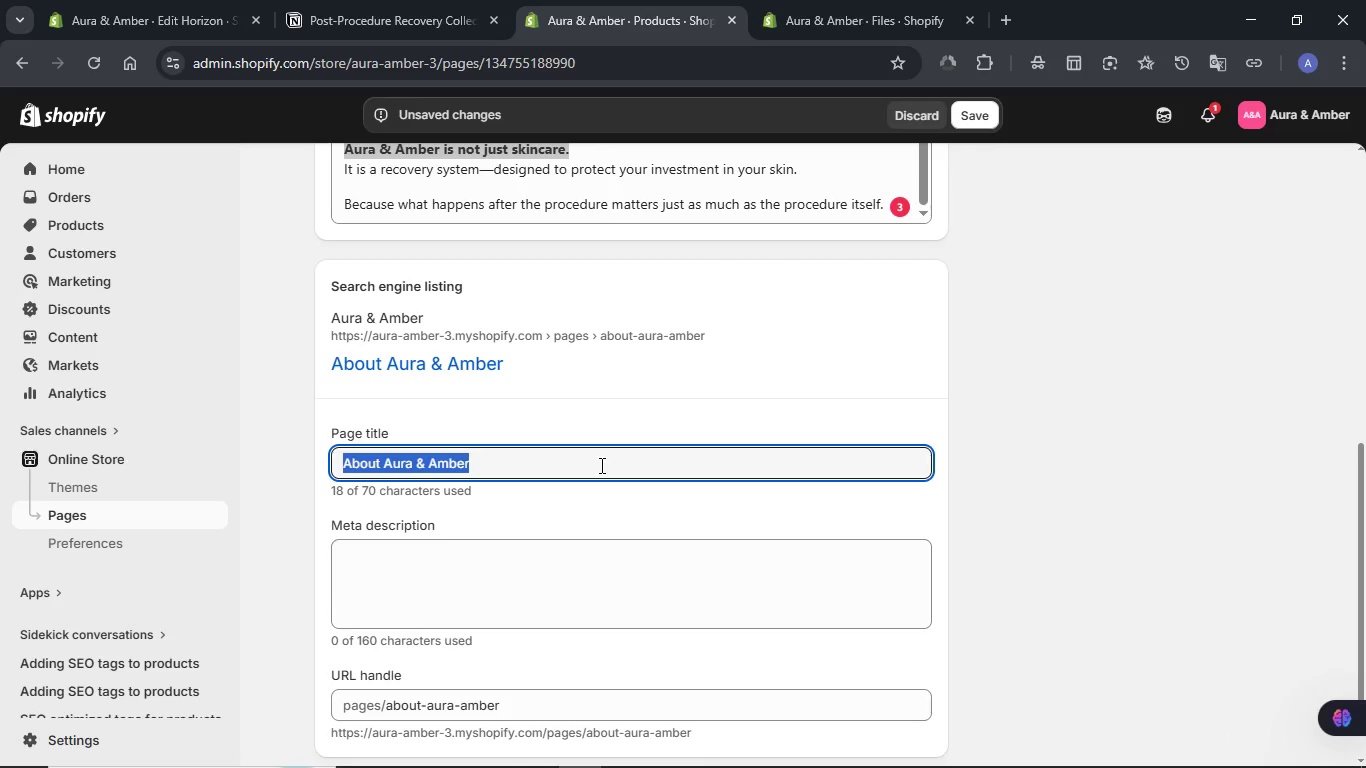 
key(Meta+V)
 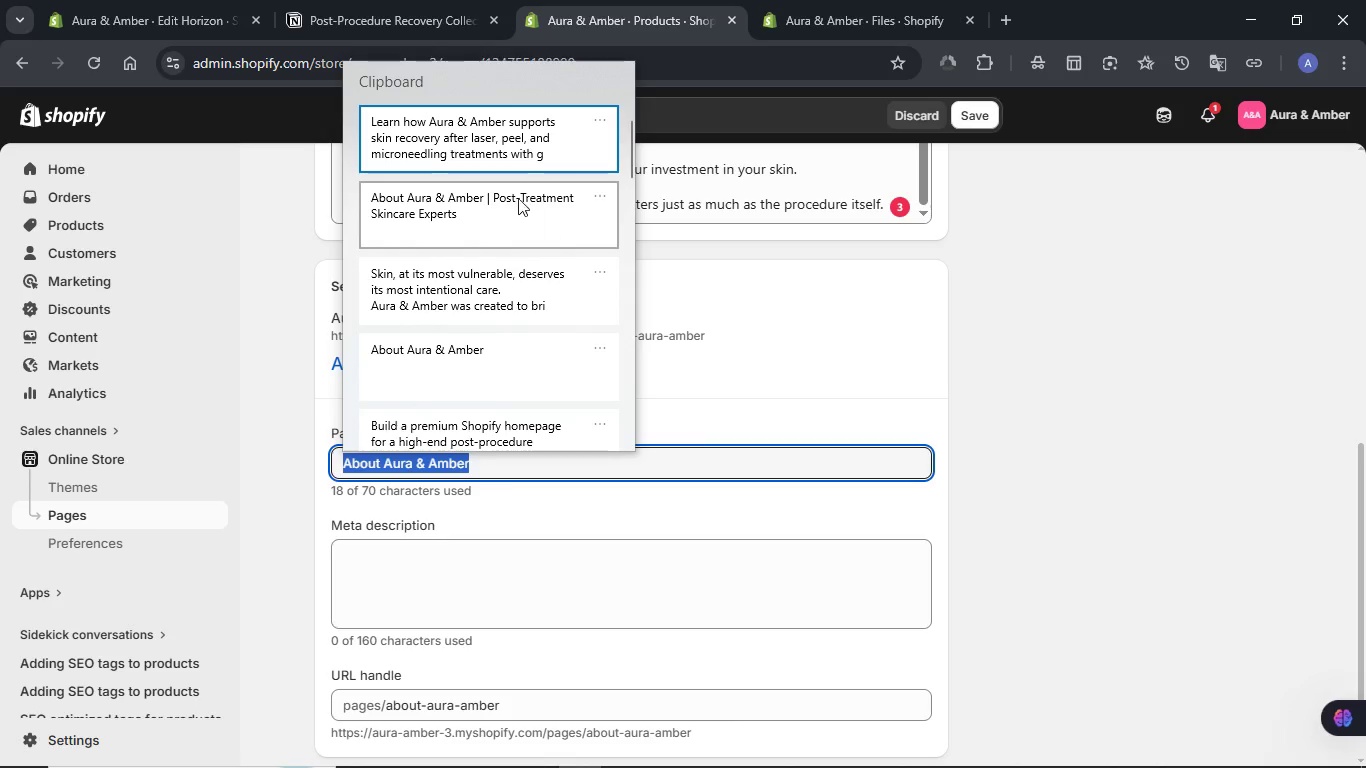 
left_click([517, 200])
 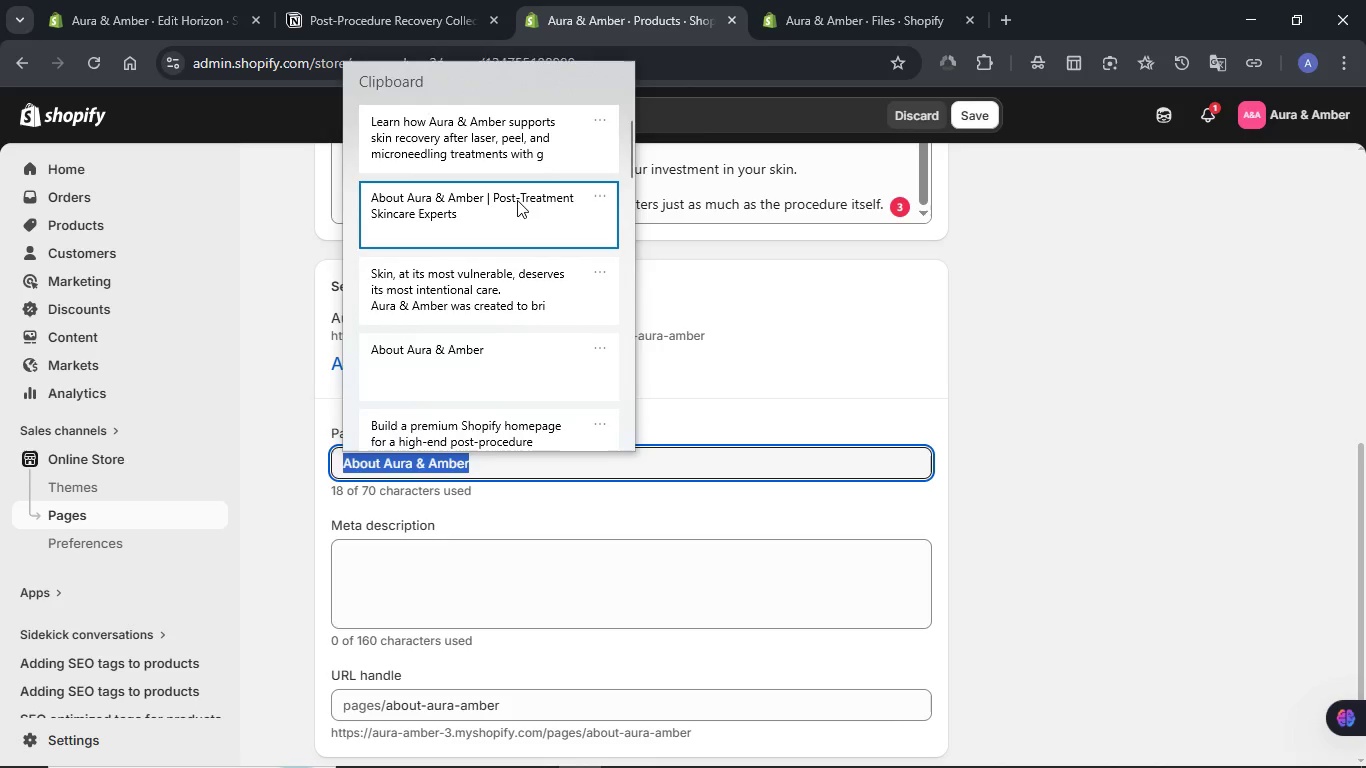 
key(Control+ControlLeft)
 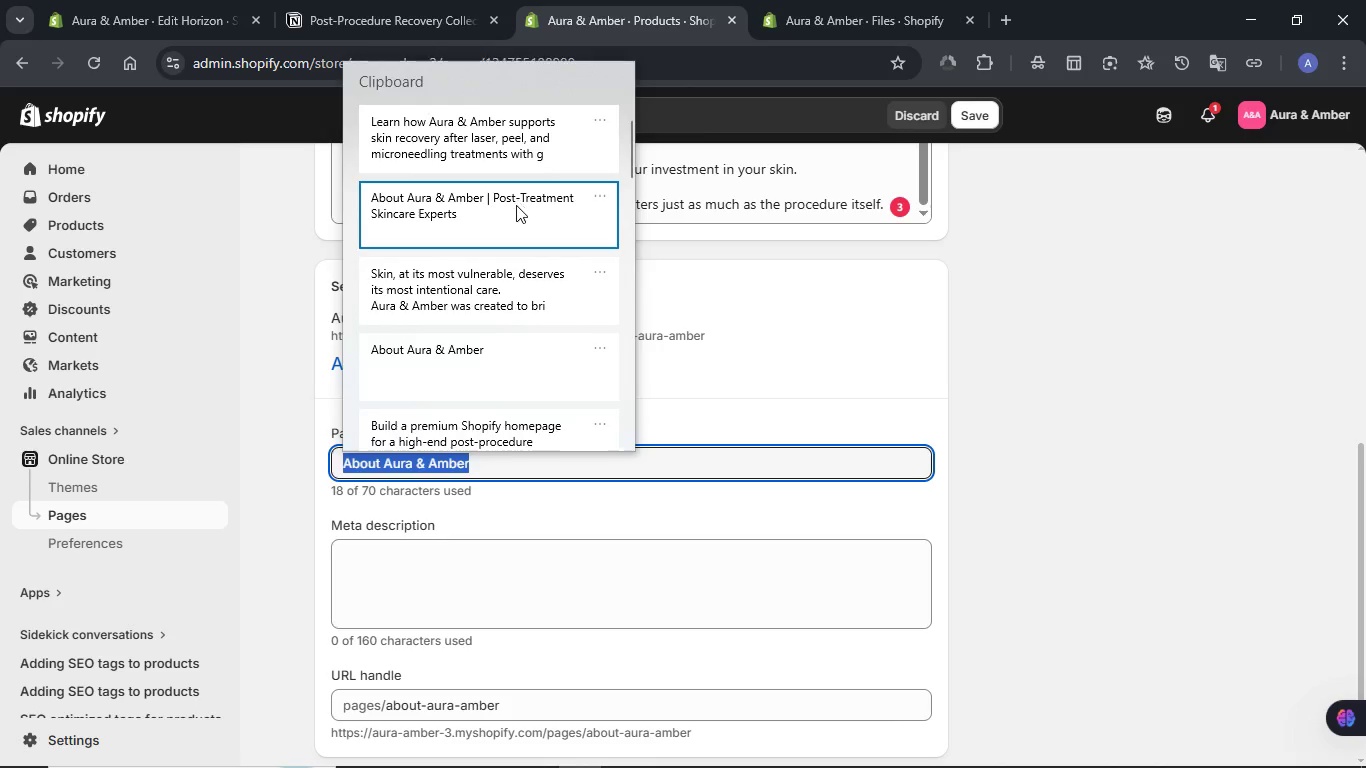 
key(Control+V)
 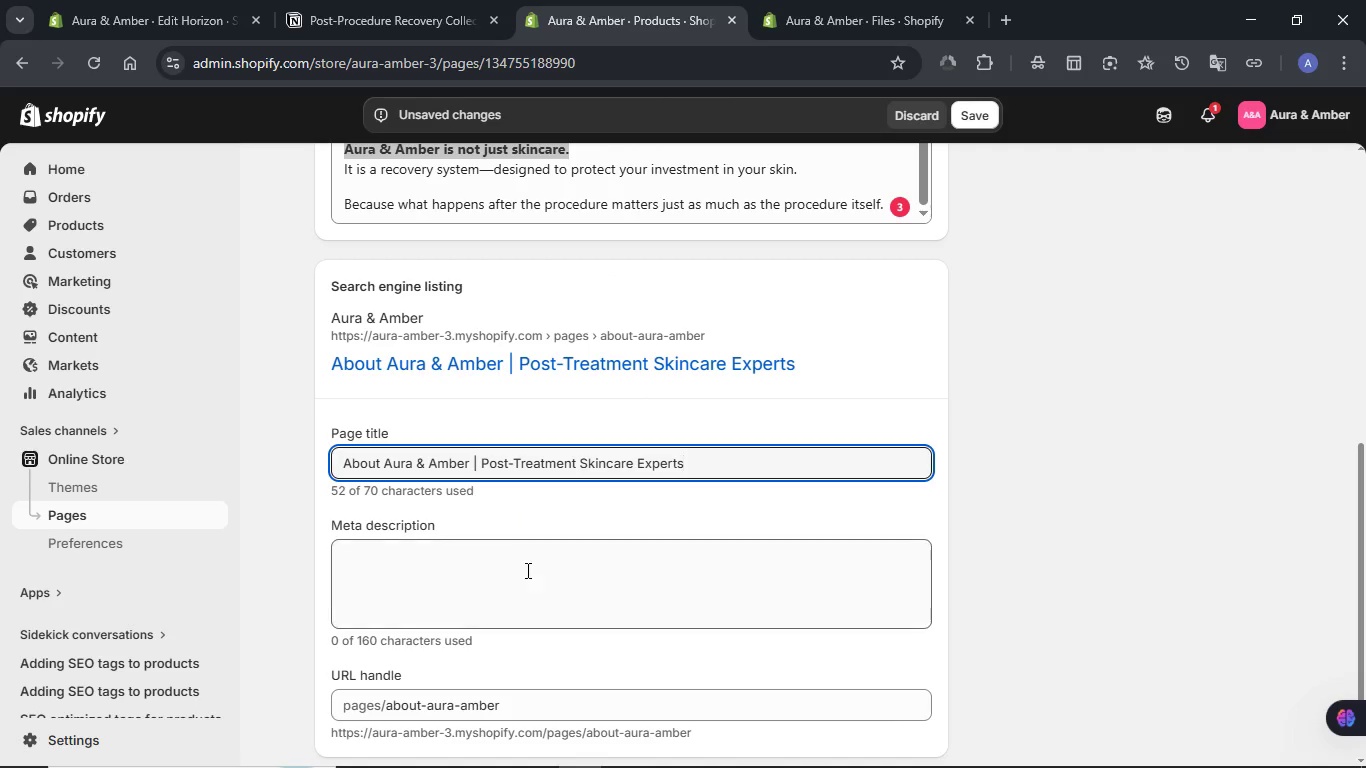 
left_click([524, 584])
 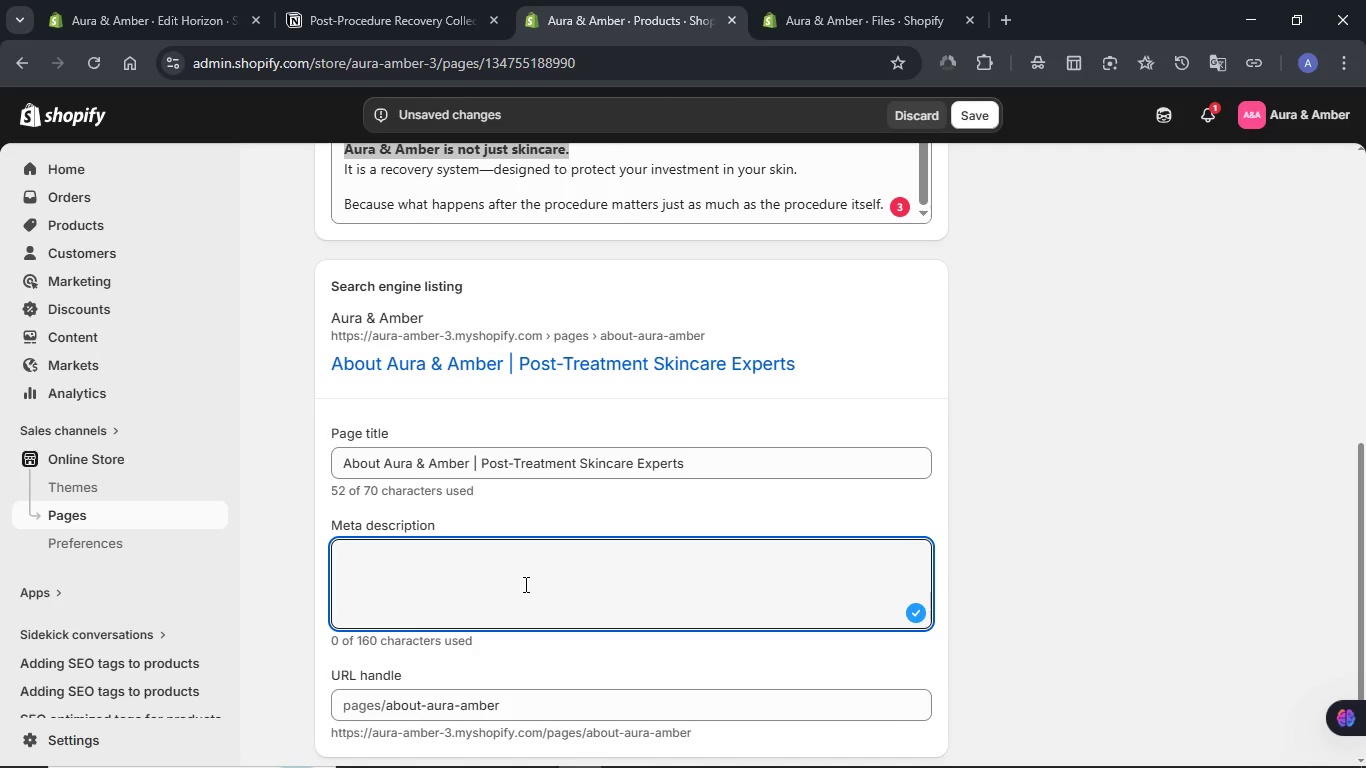 
key(Meta+V)
 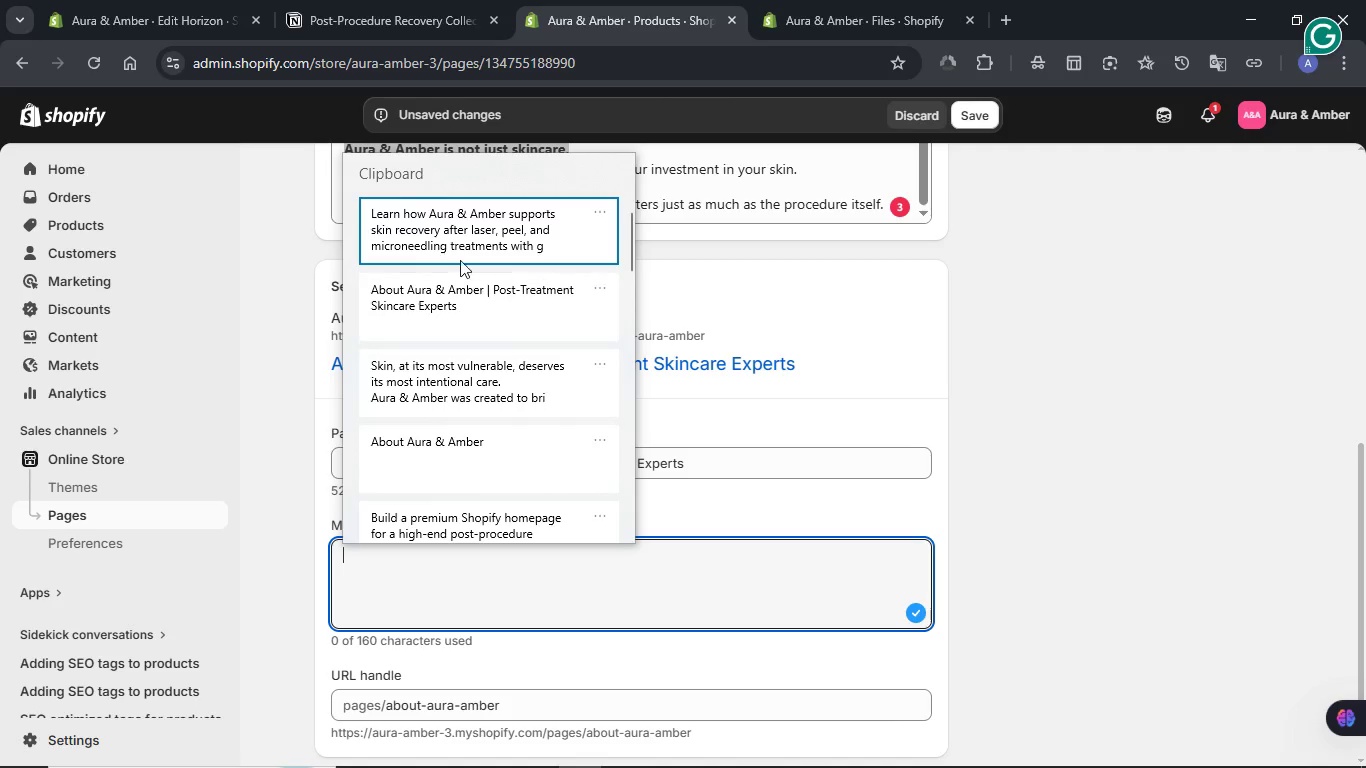 
left_click([452, 237])
 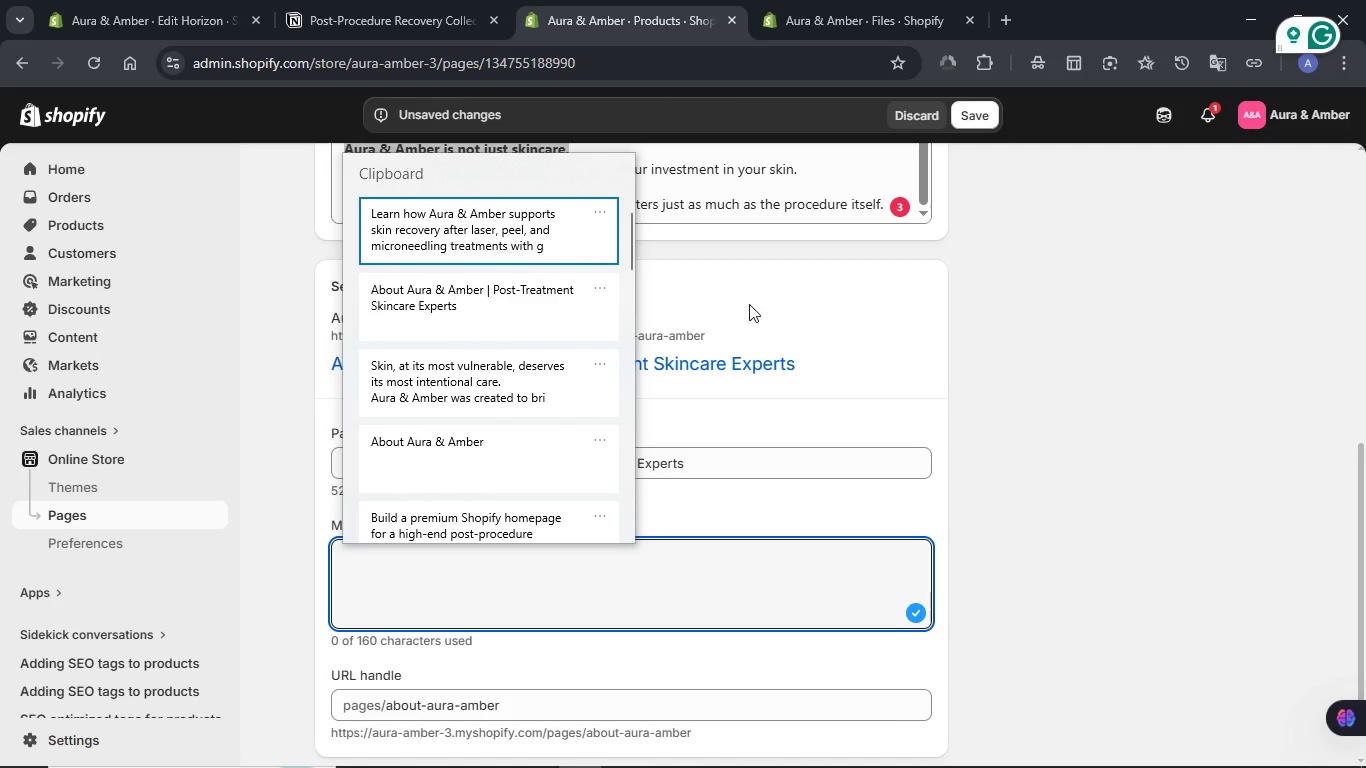 
key(Control+ControlLeft)
 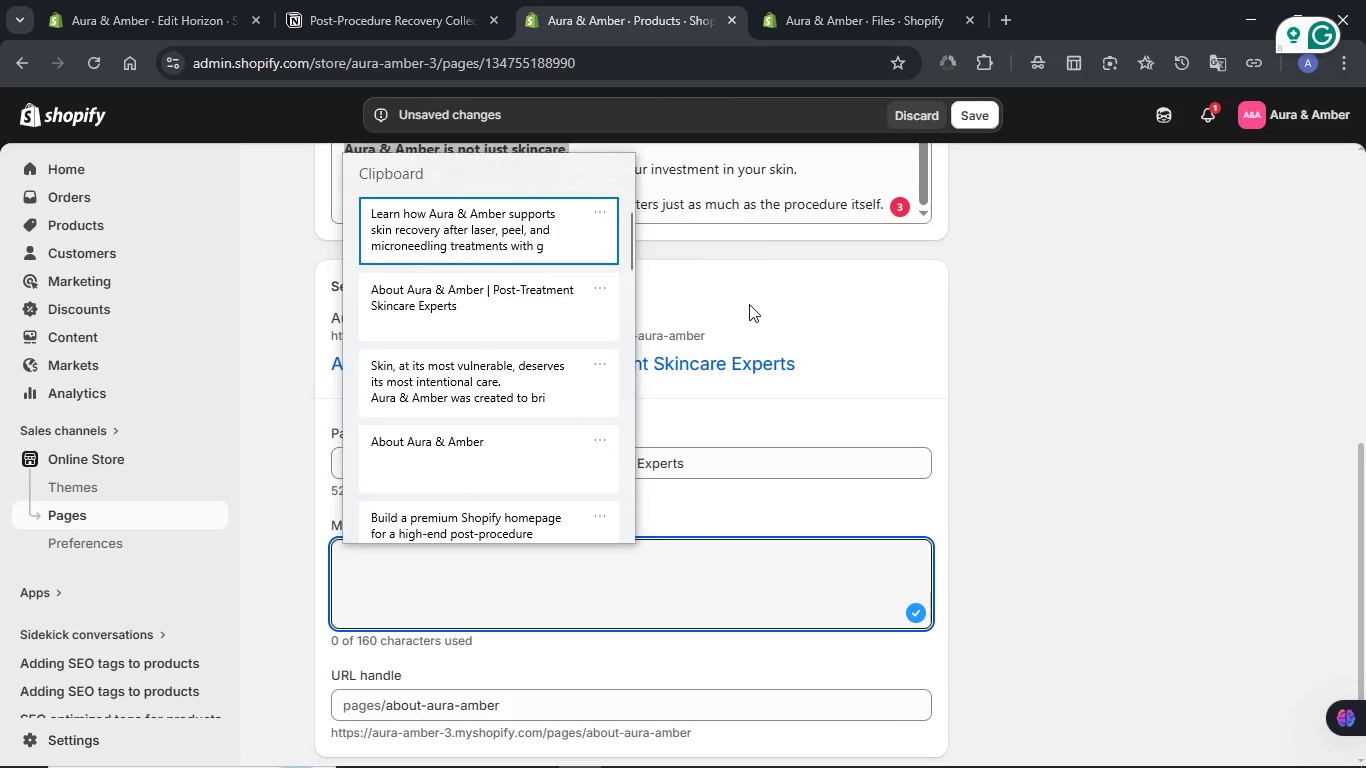 
key(Control+V)
 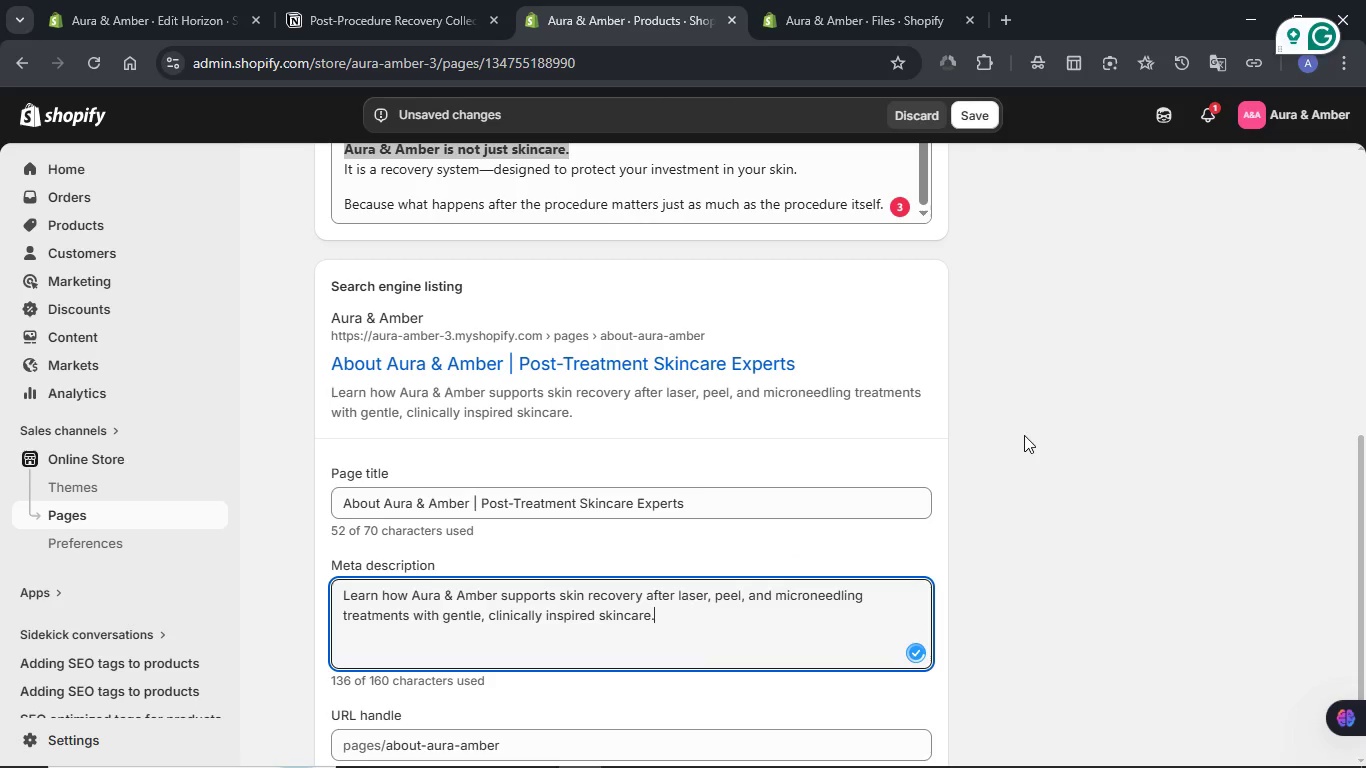 
left_click([978, 116])
 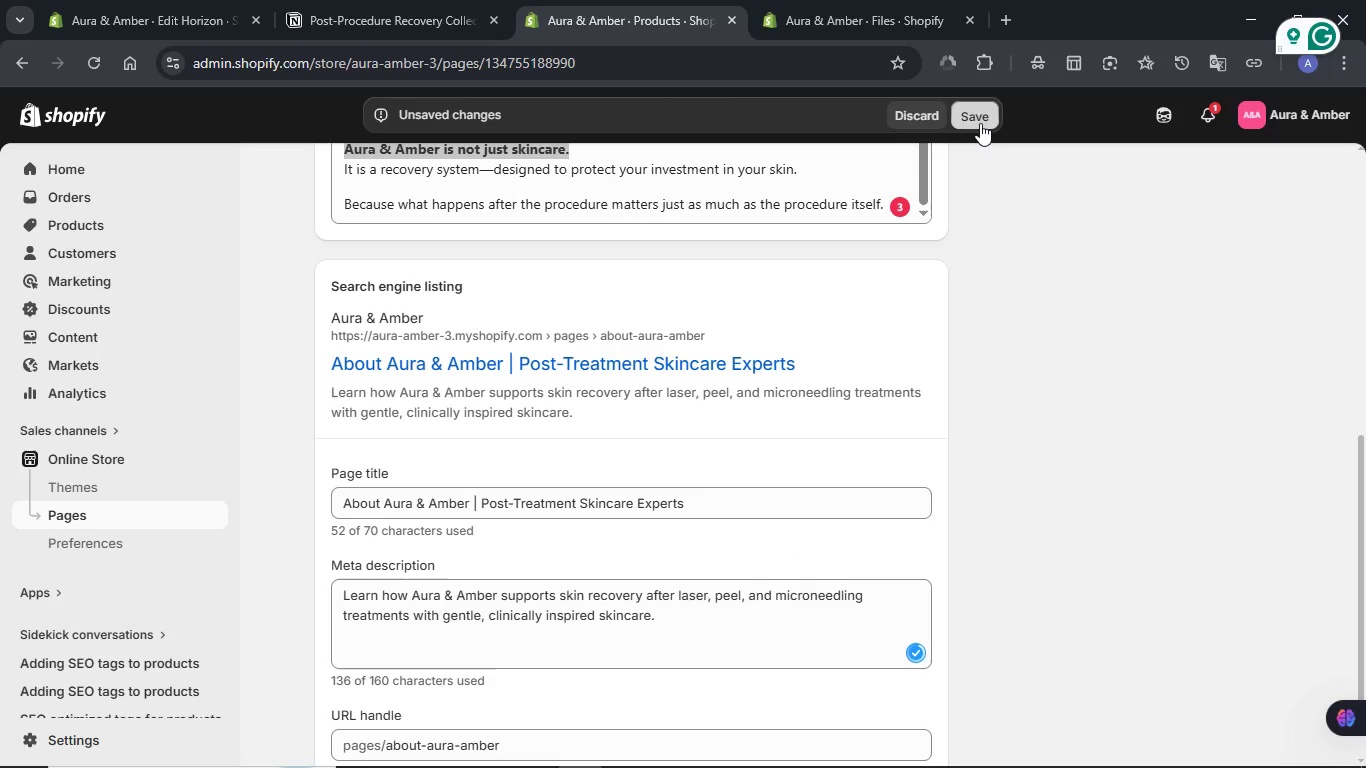 
scroll: coordinate [1136, 462], scroll_direction: down, amount: 7.0
 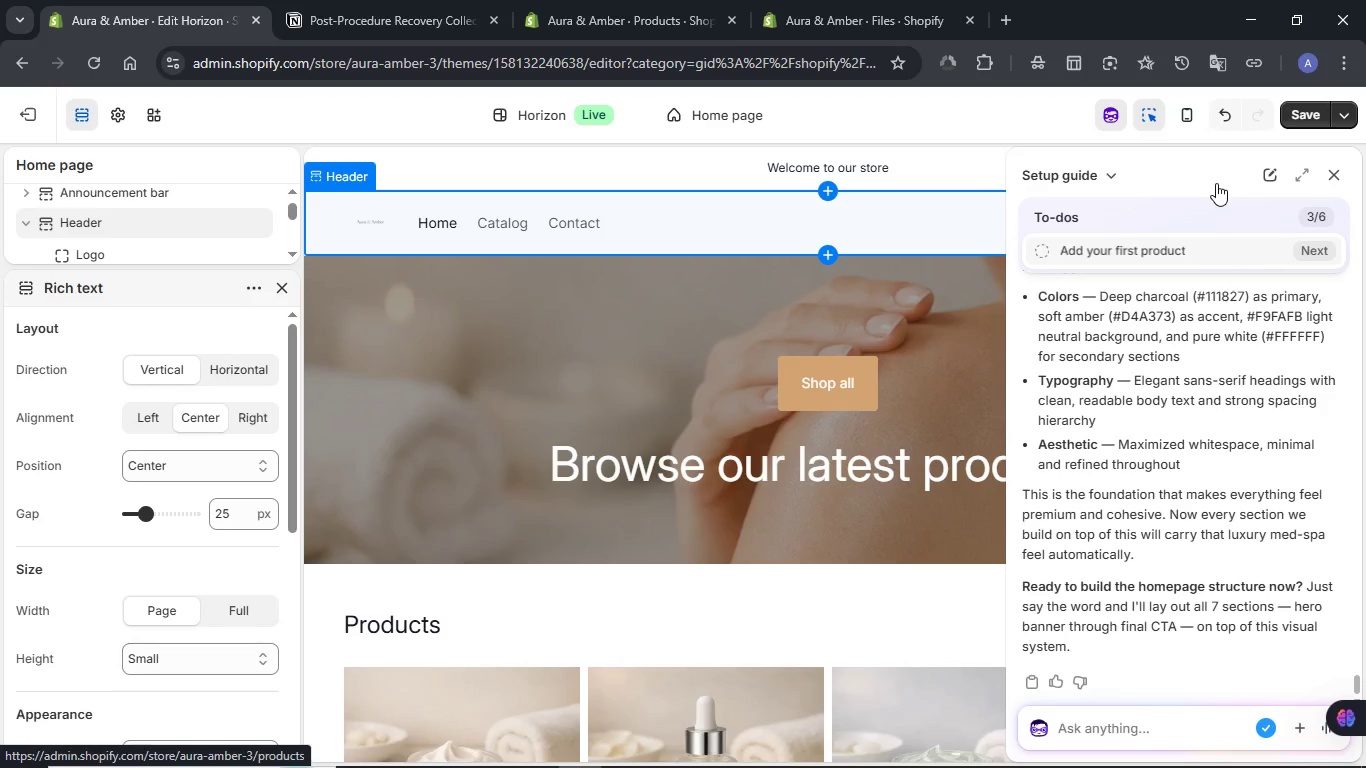 
left_click([1298, 122])
 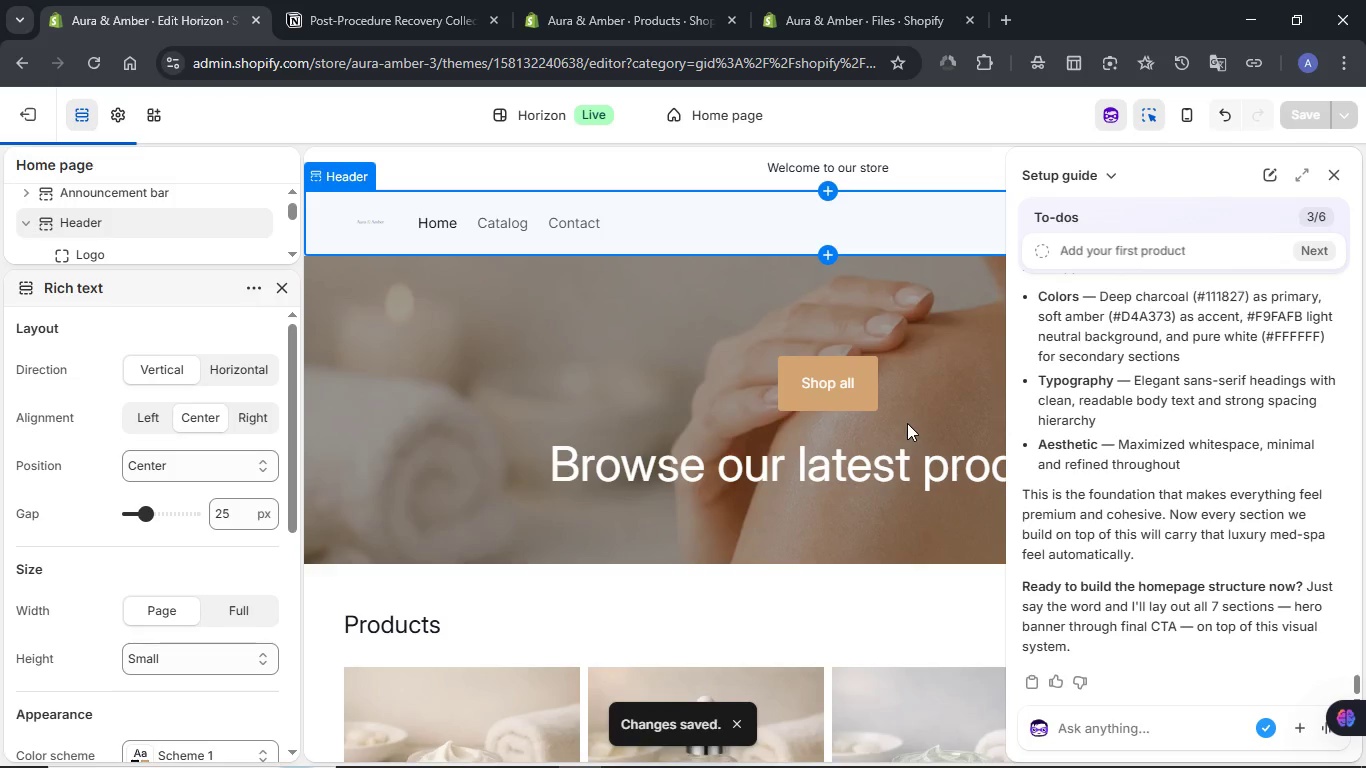 
wait(9.5)
 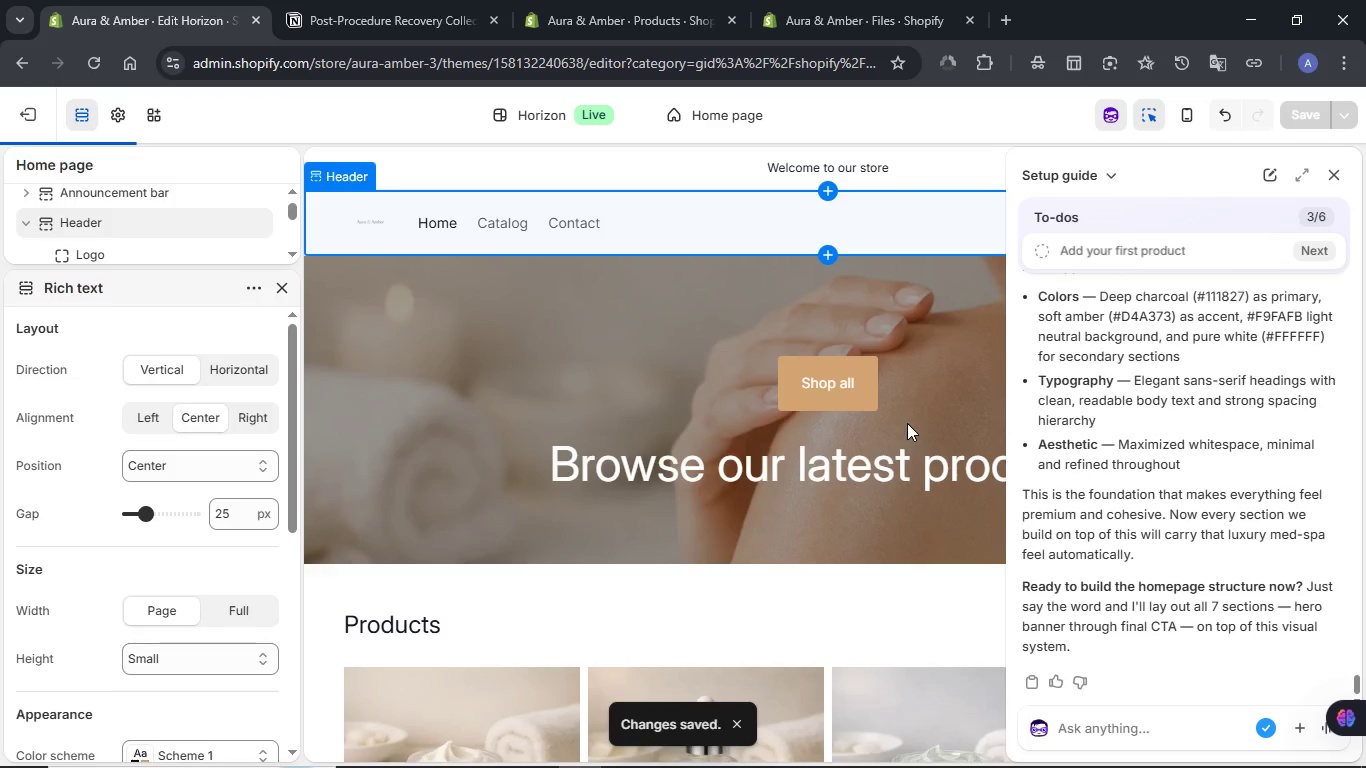 
left_click([572, 6])
 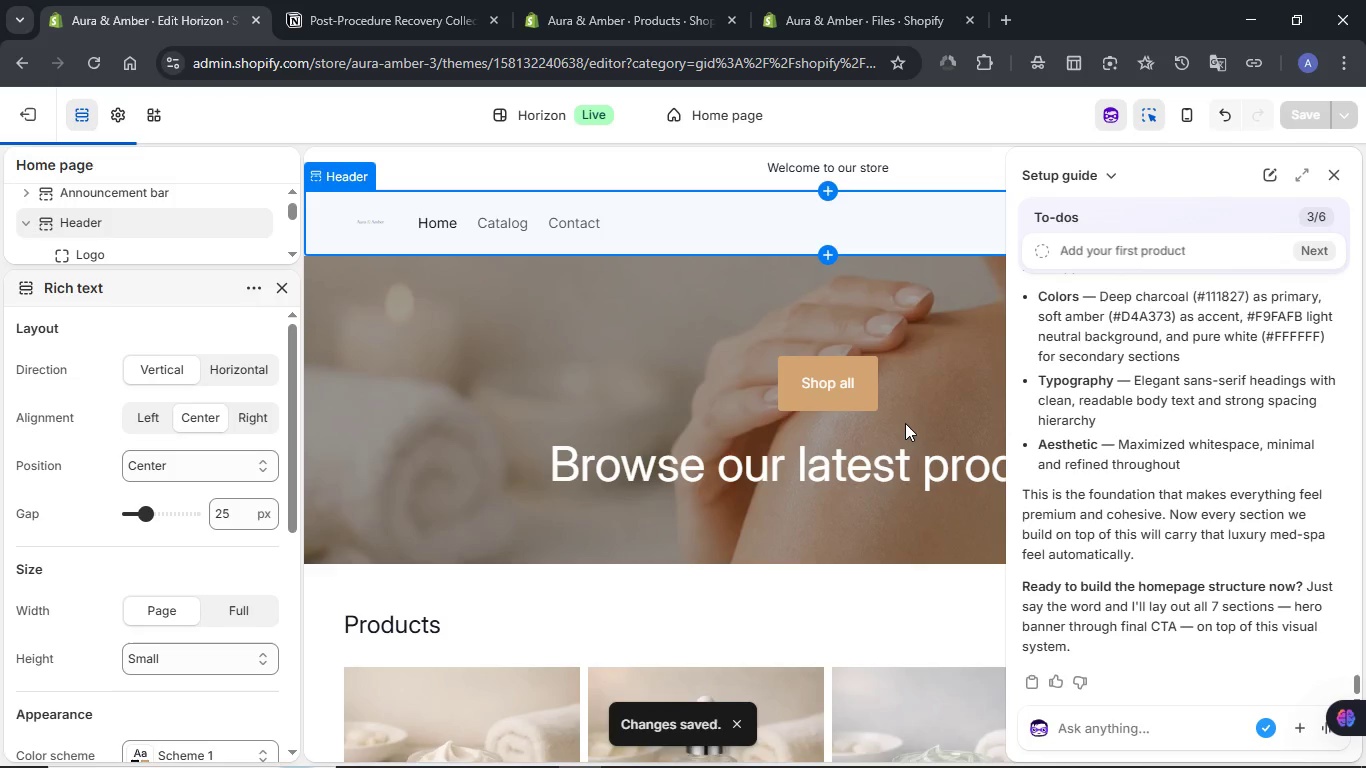 
scroll: coordinate [639, 339], scroll_direction: up, amount: 10.0
 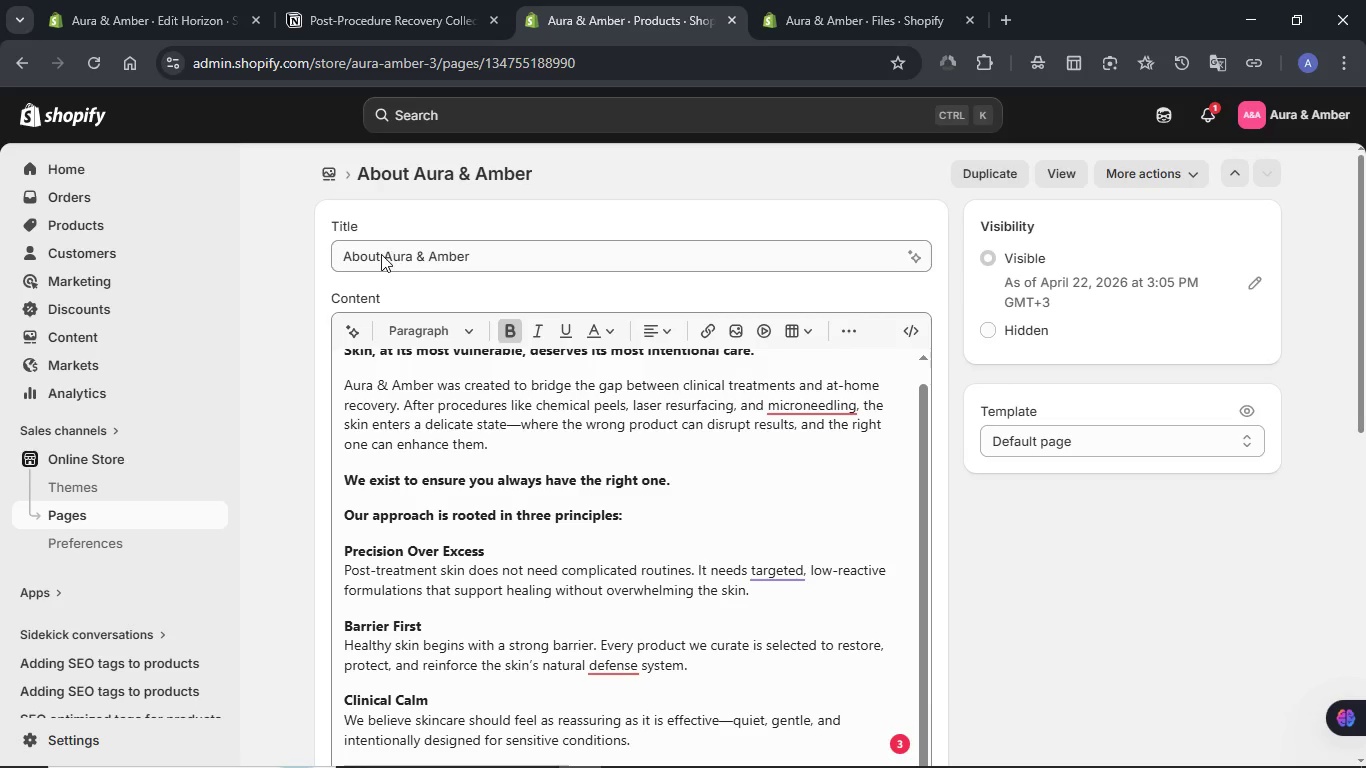 
left_click([386, 254])
 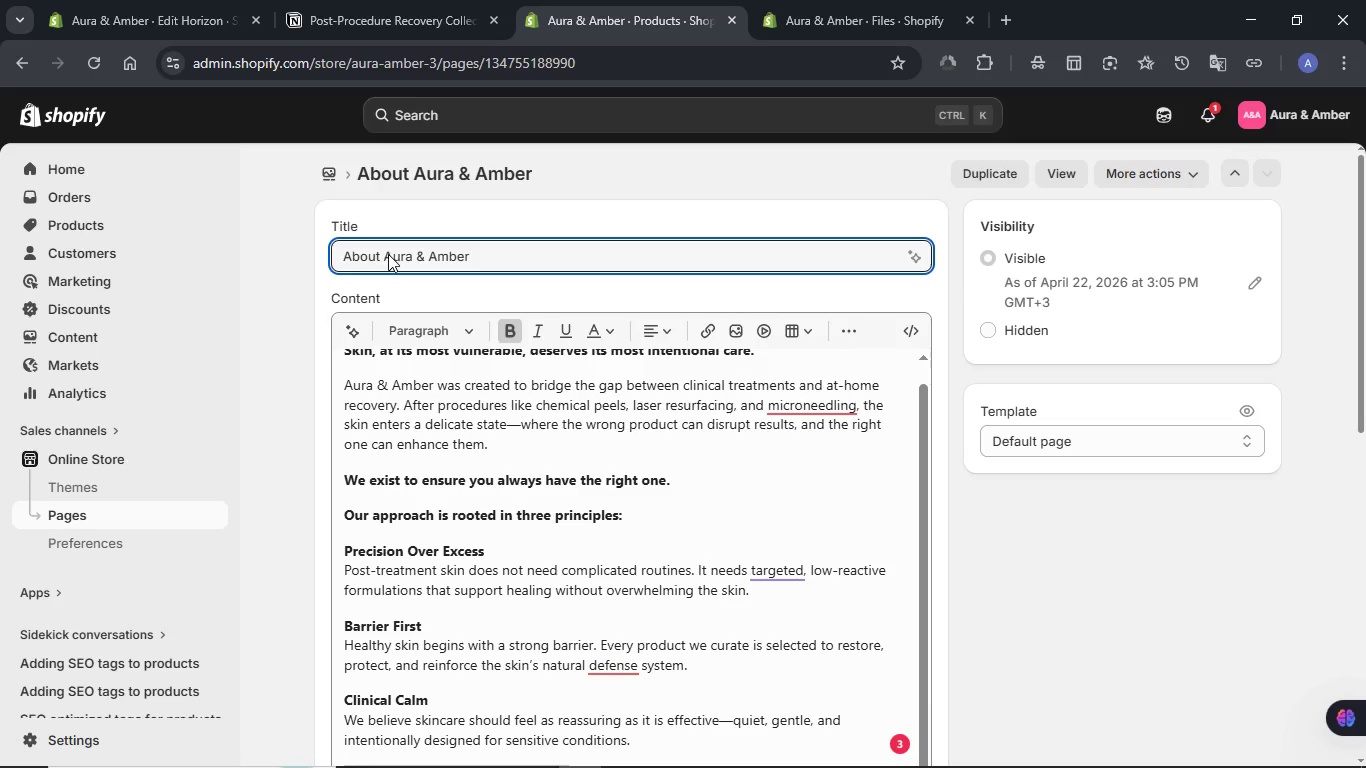 
left_click_drag(start_coordinate=[388, 254], to_coordinate=[495, 255])
 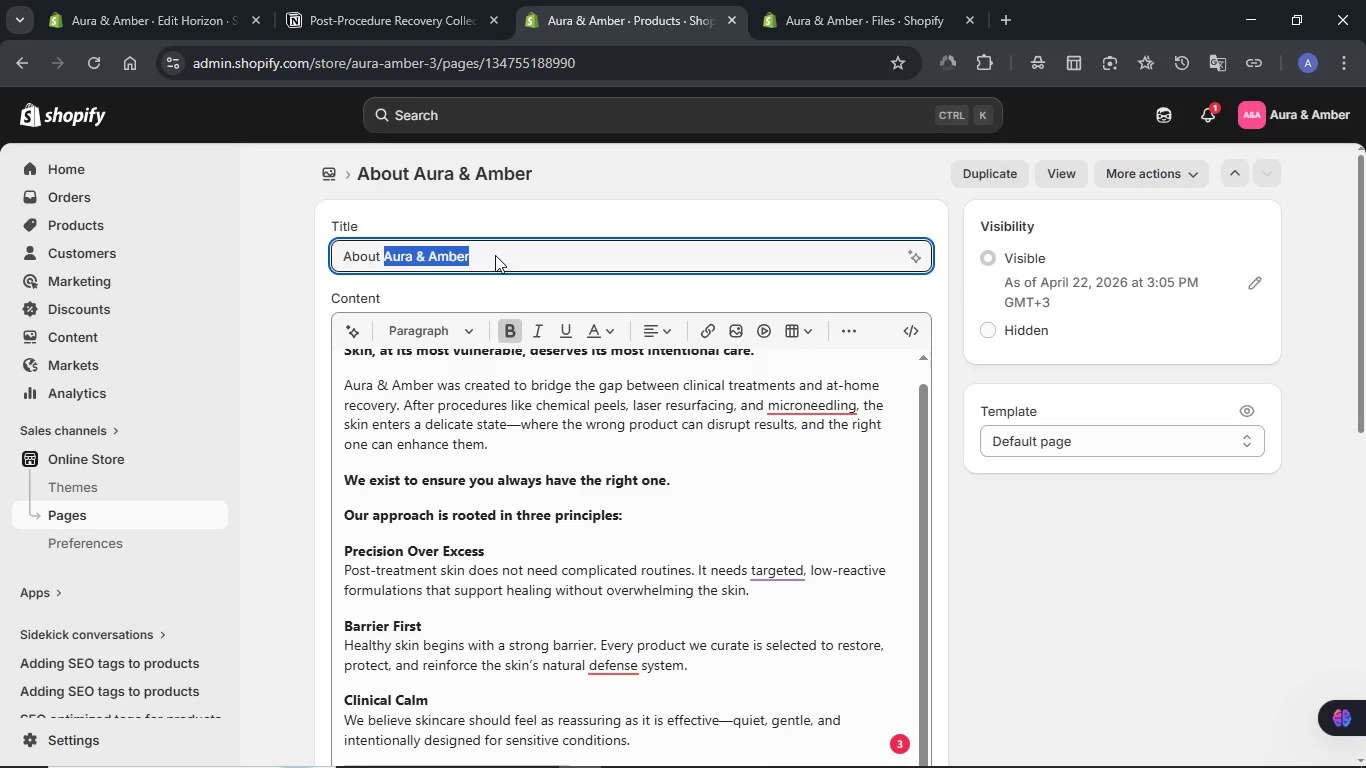 
type(Us)
 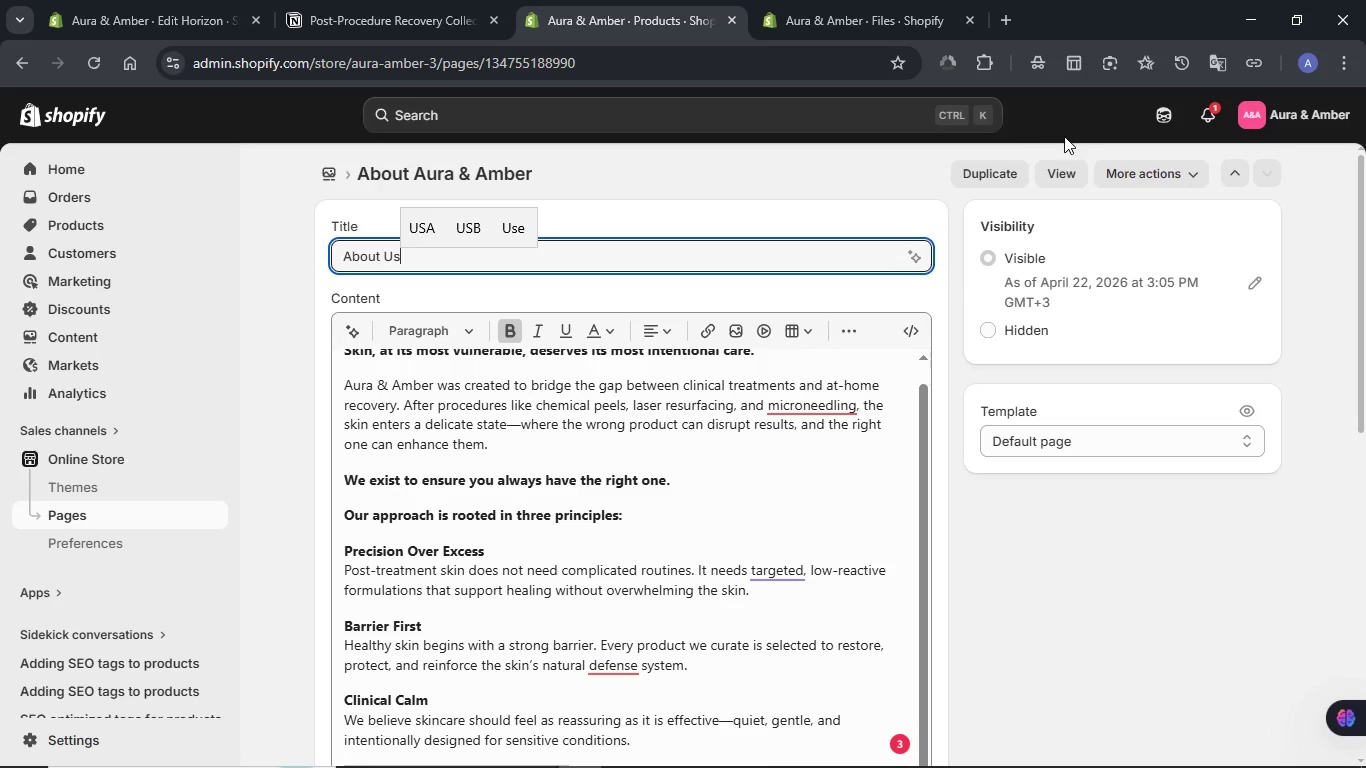 
left_click([745, 184])
 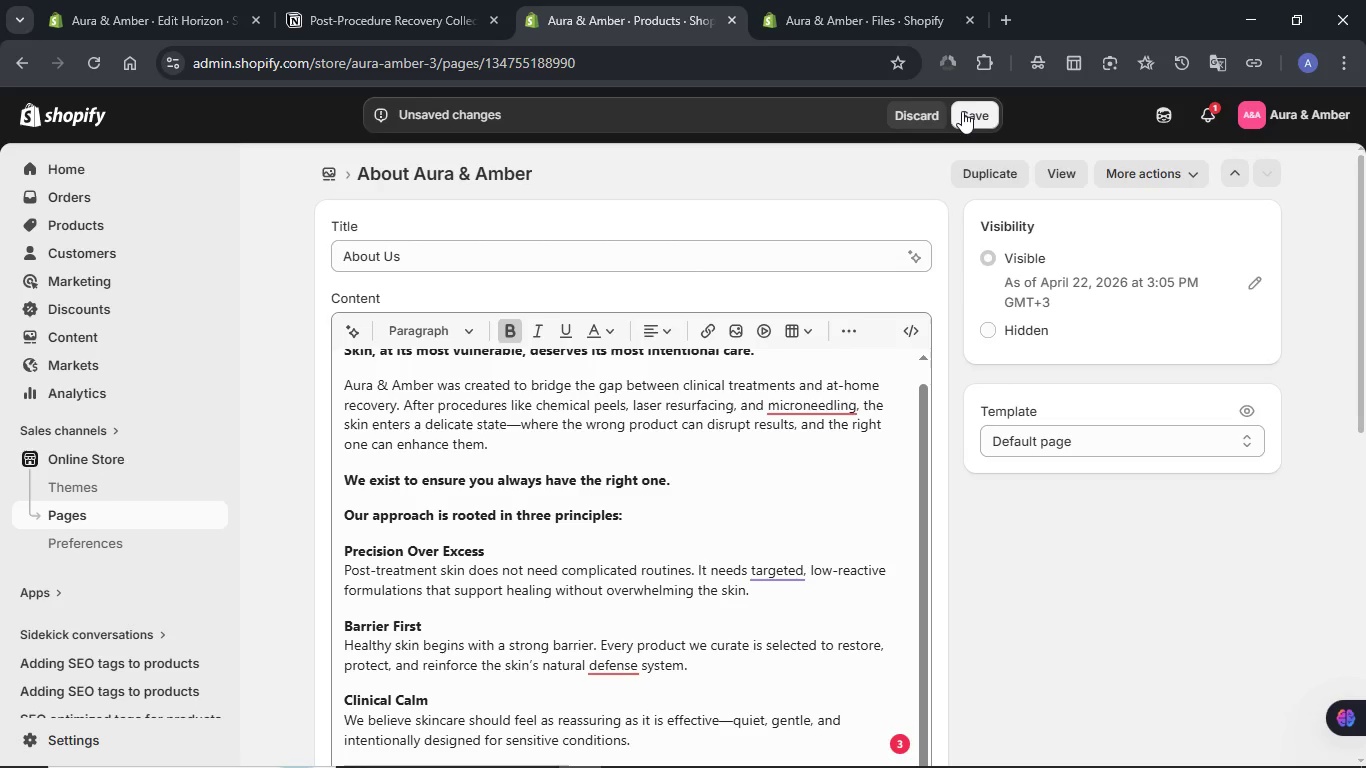 
left_click([975, 111])
 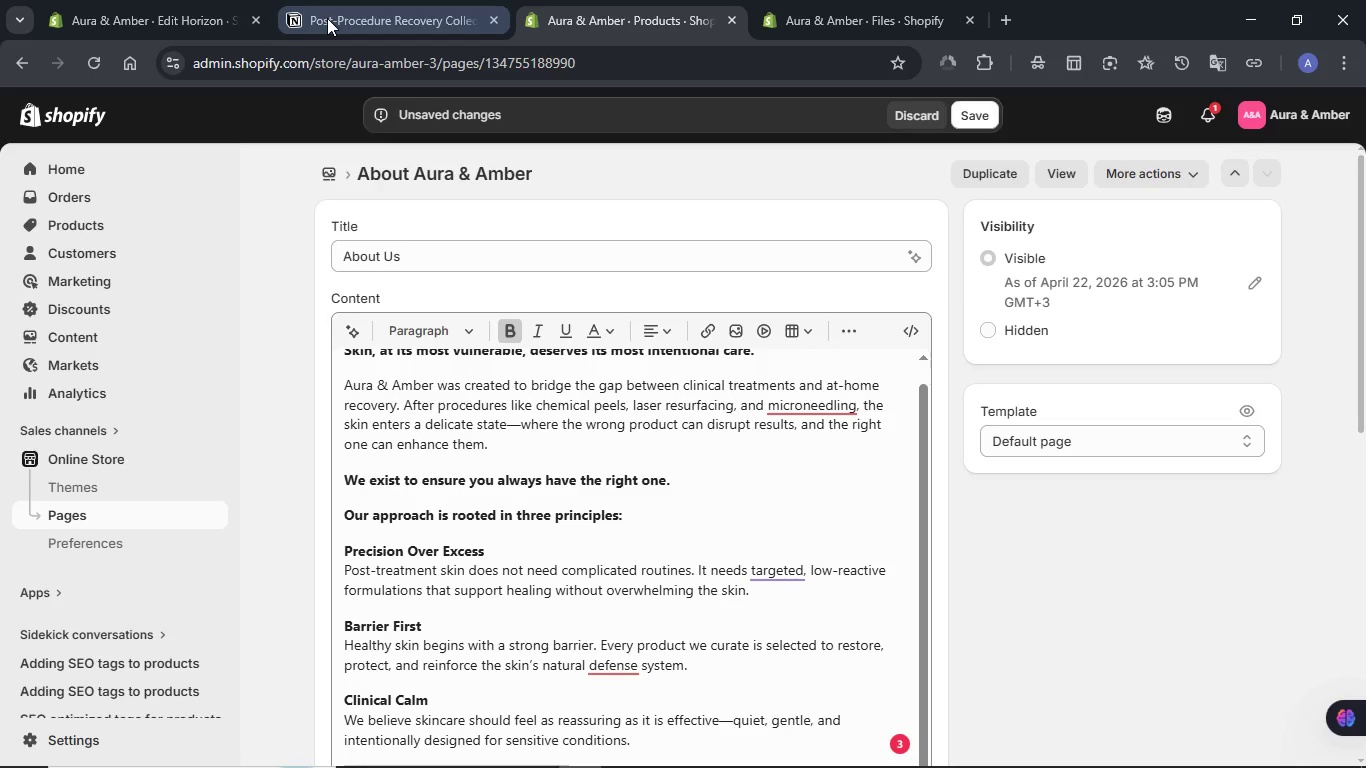 
left_click([328, 18])
 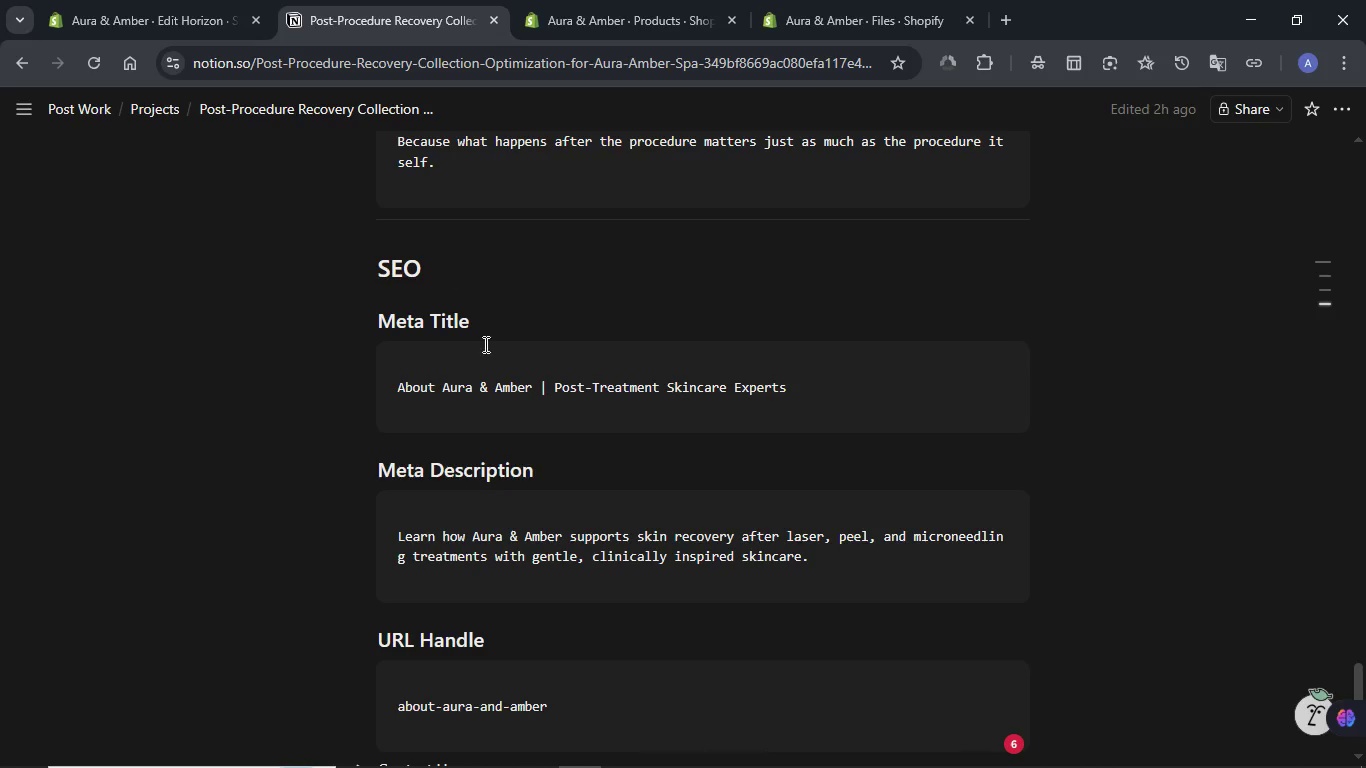 
scroll: coordinate [488, 350], scroll_direction: up, amount: 42.0
 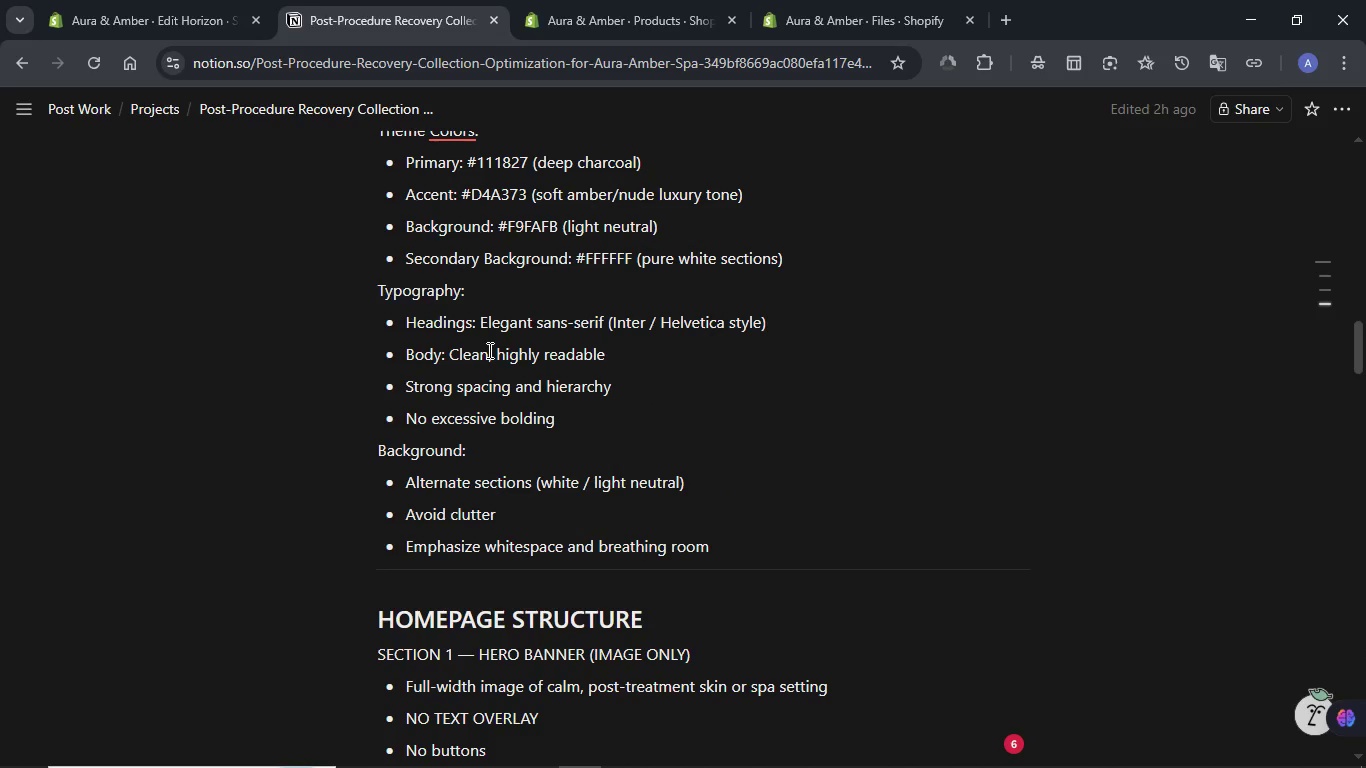 
scroll: coordinate [488, 350], scroll_direction: down, amount: 4.0
 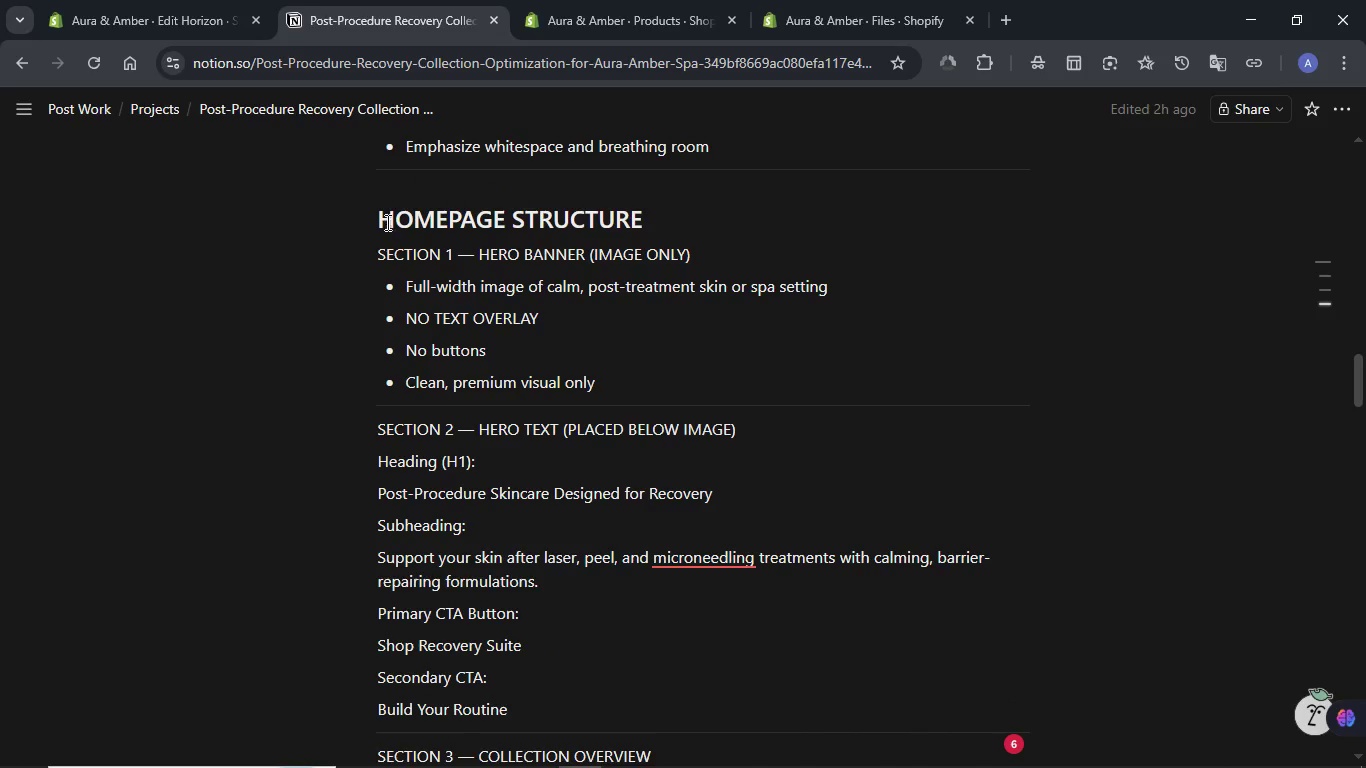 
left_click([385, 218])
 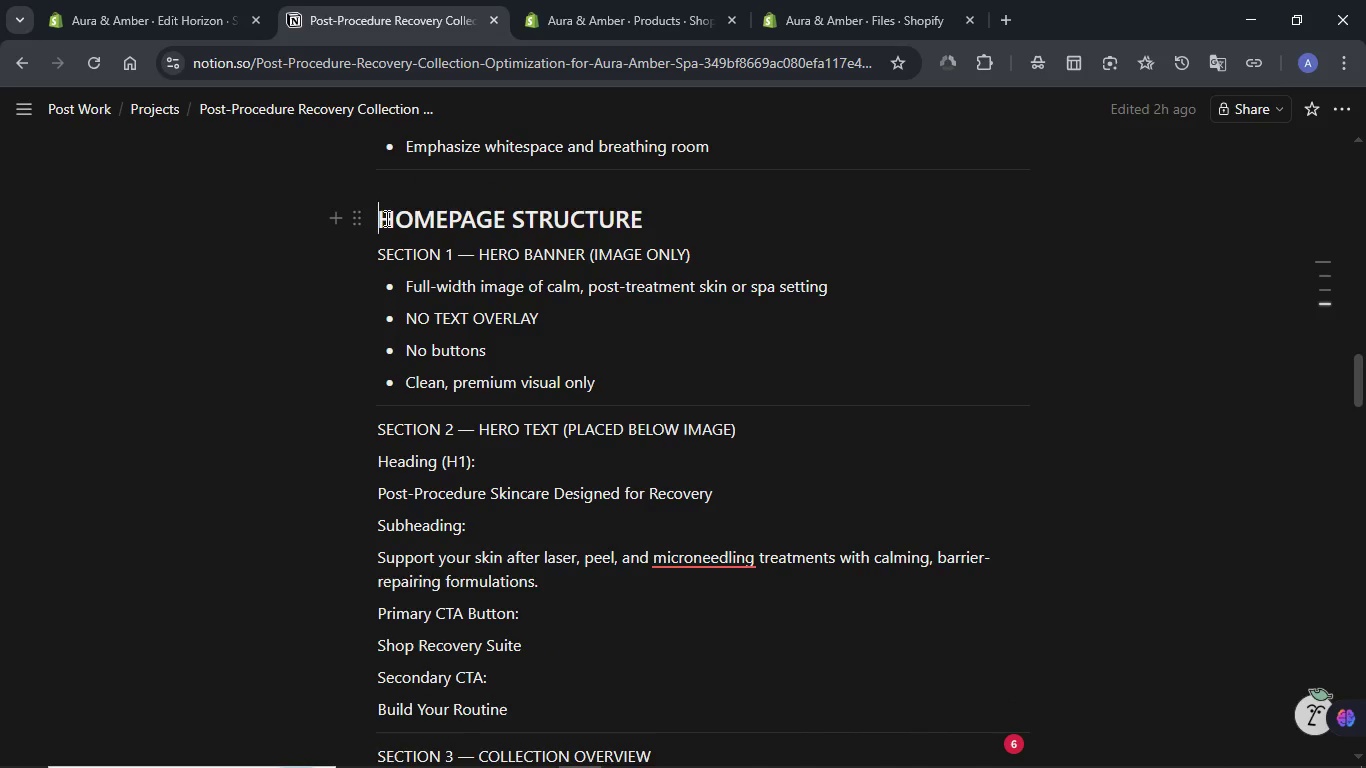 
key(Shift+ArrowDown)
 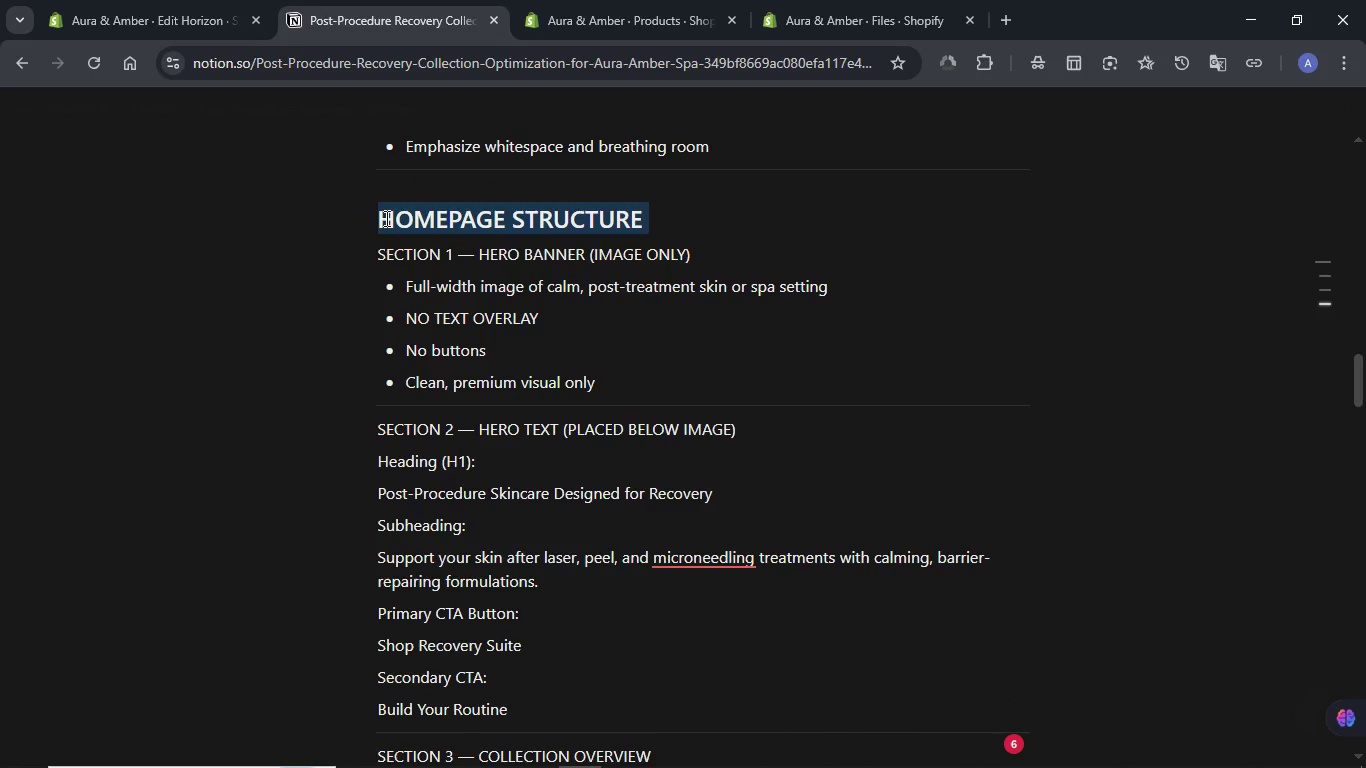 
key(Shift+ArrowDown)
 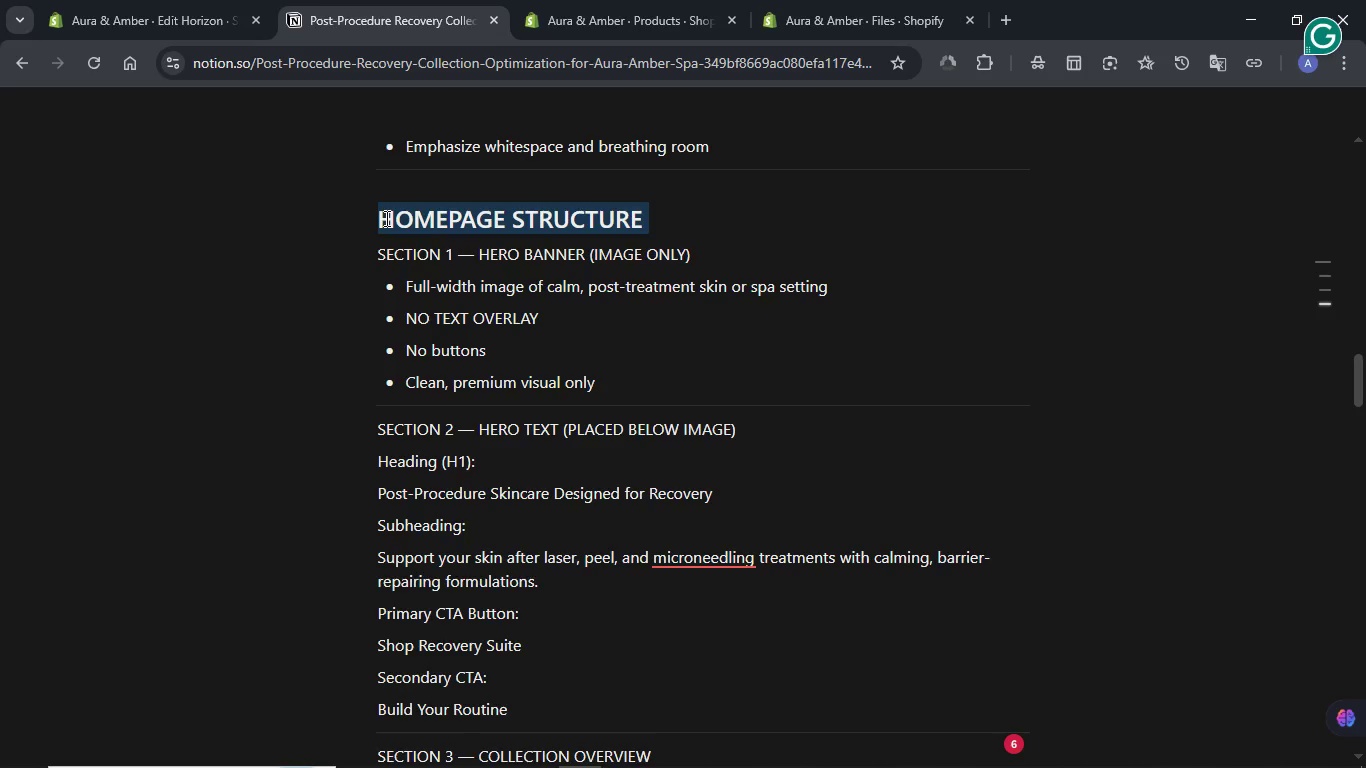 
key(Shift+ArrowDown)
 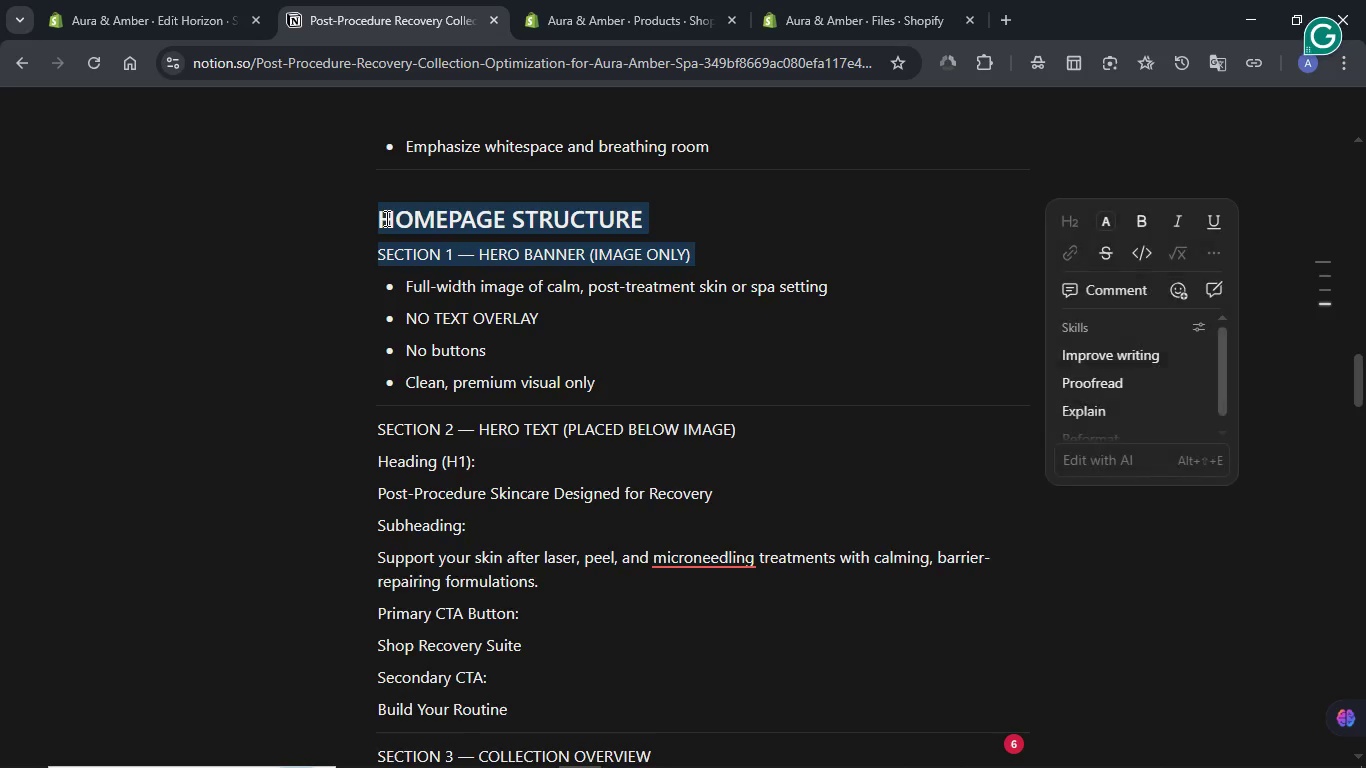 
key(Shift+ArrowDown)
 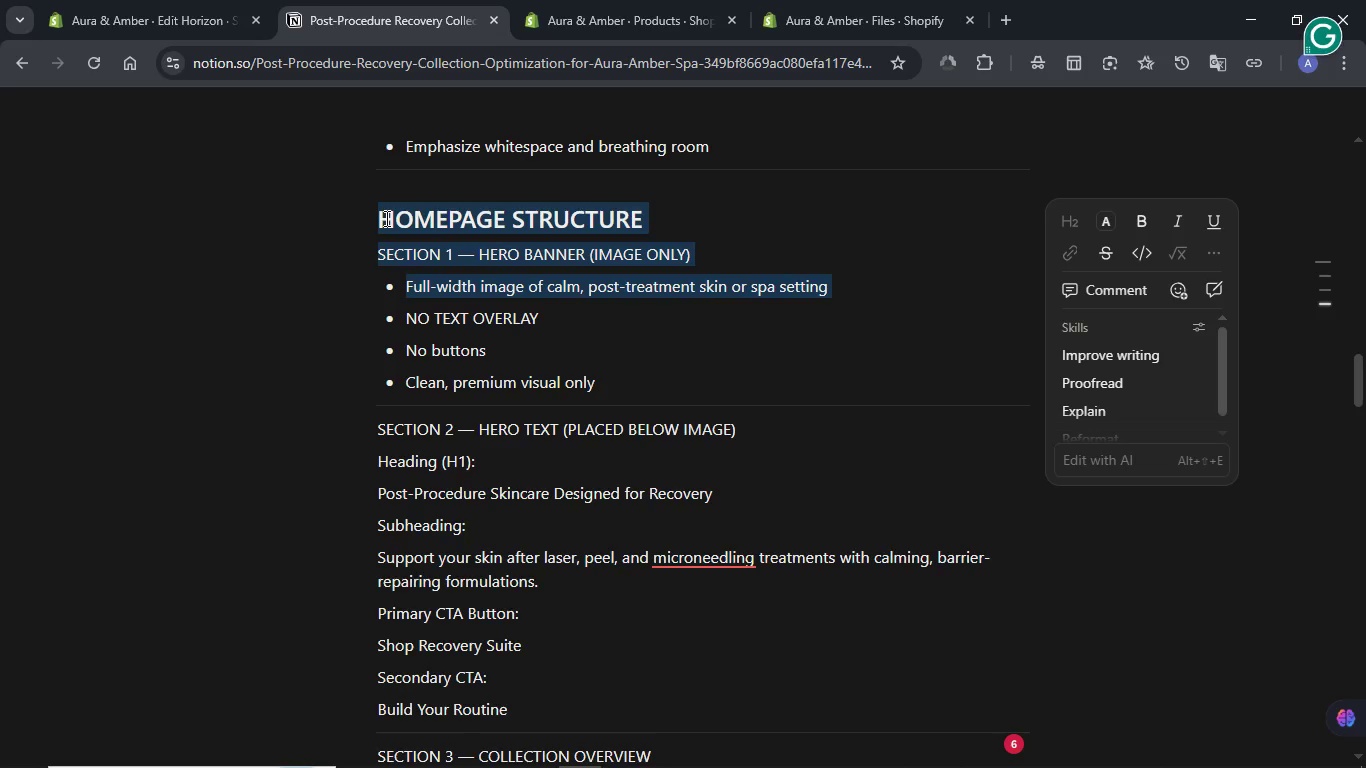 
key(Shift+ArrowDown)
 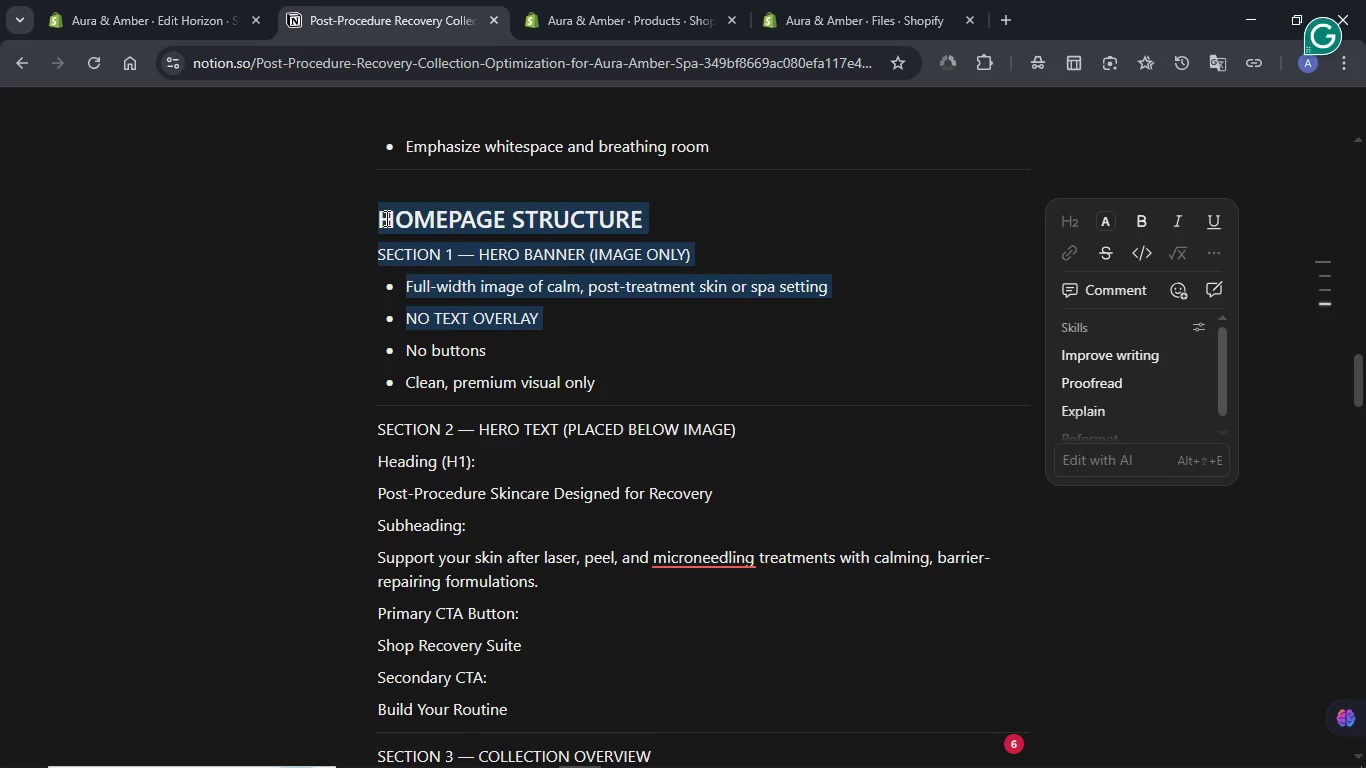 
key(Shift+ArrowDown)
 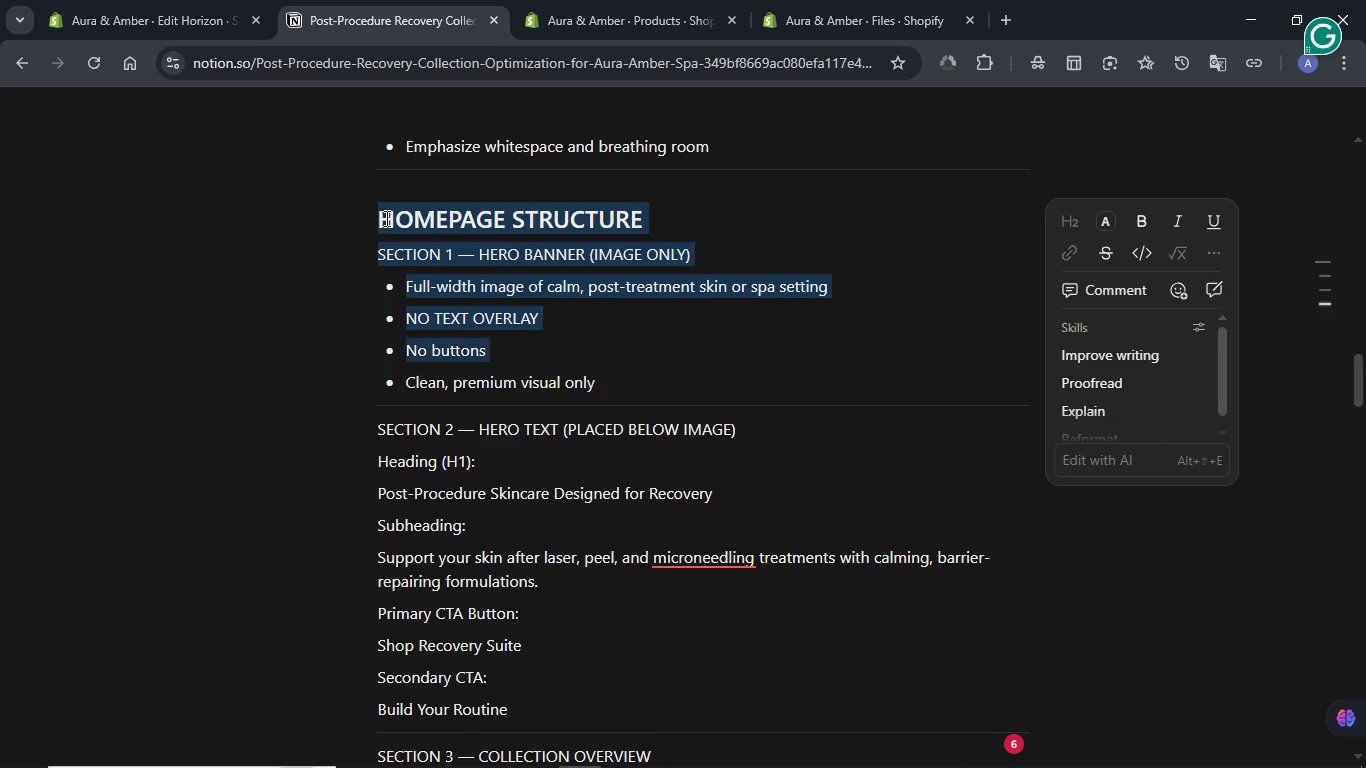 
key(Shift+ArrowDown)
 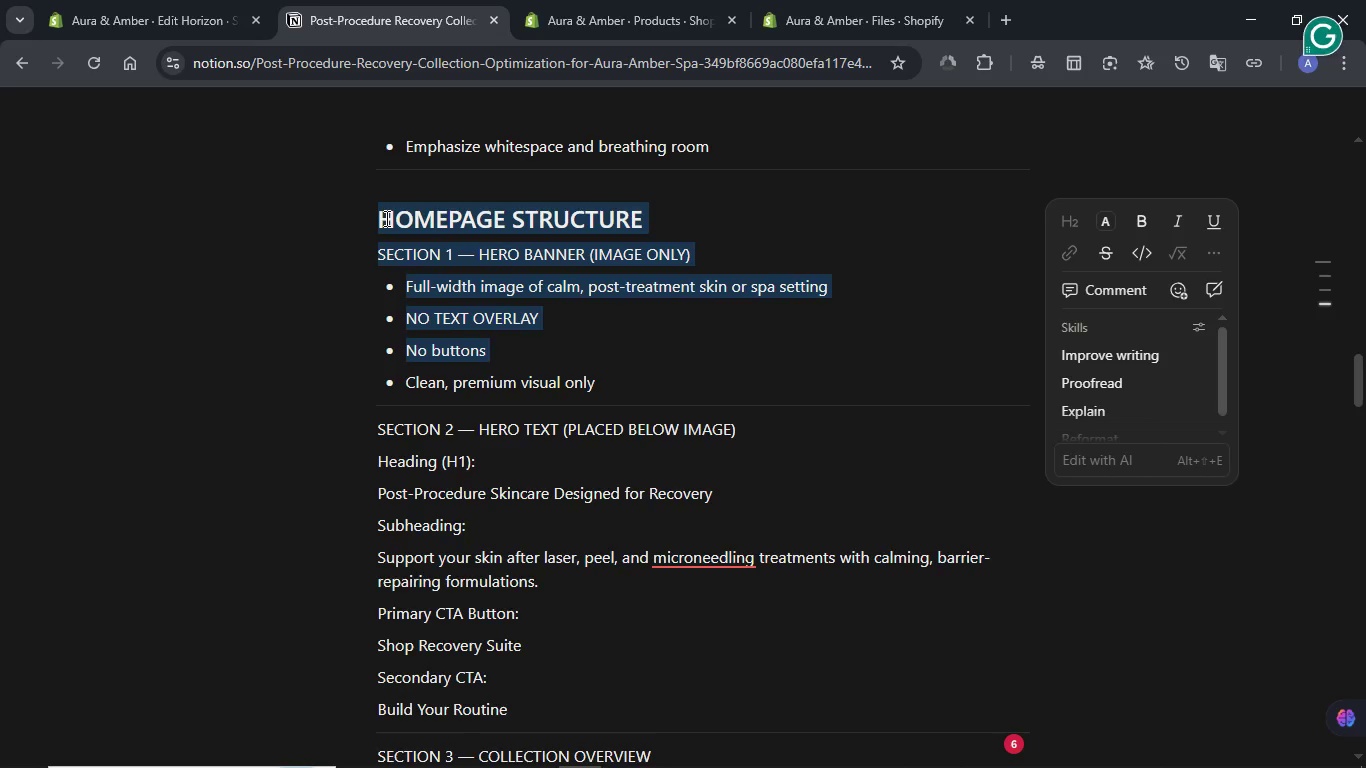 
key(Shift+ArrowDown)
 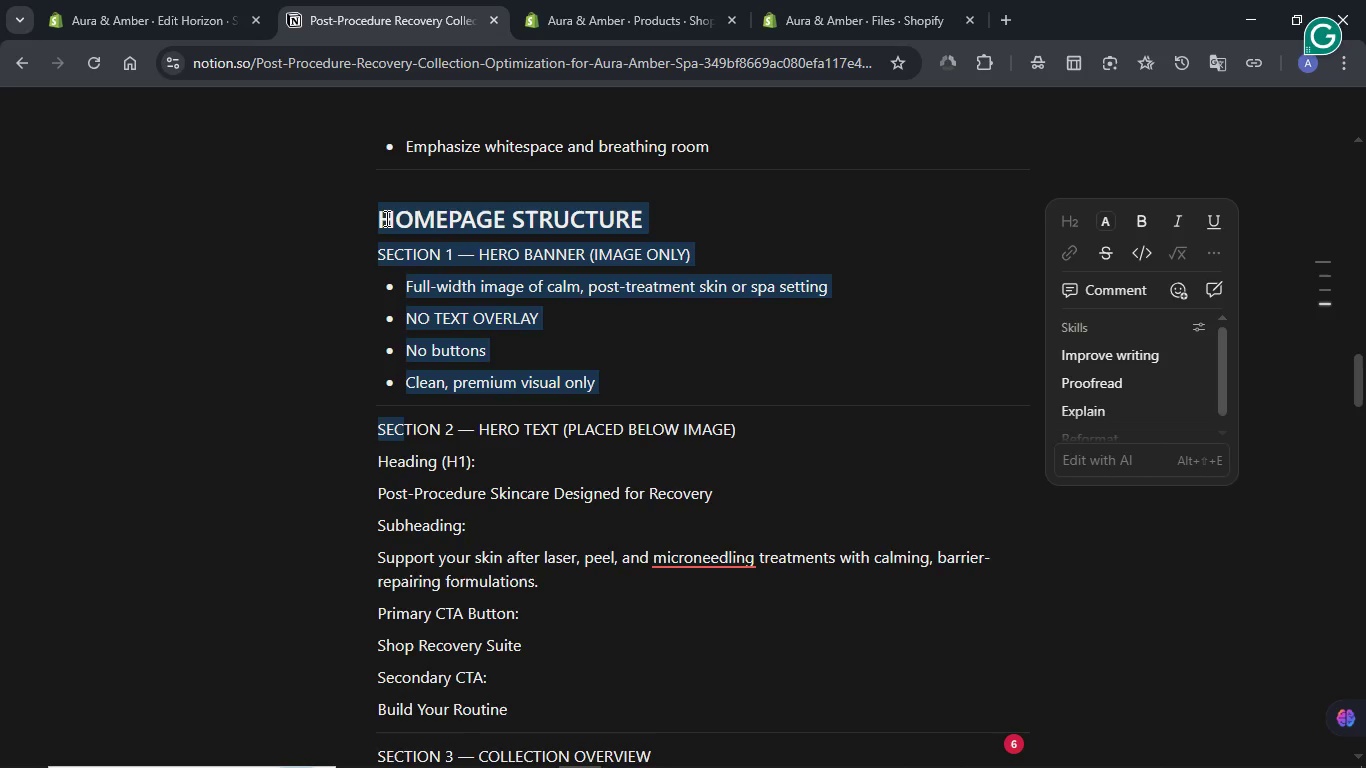 
key(Shift+ArrowDown)
 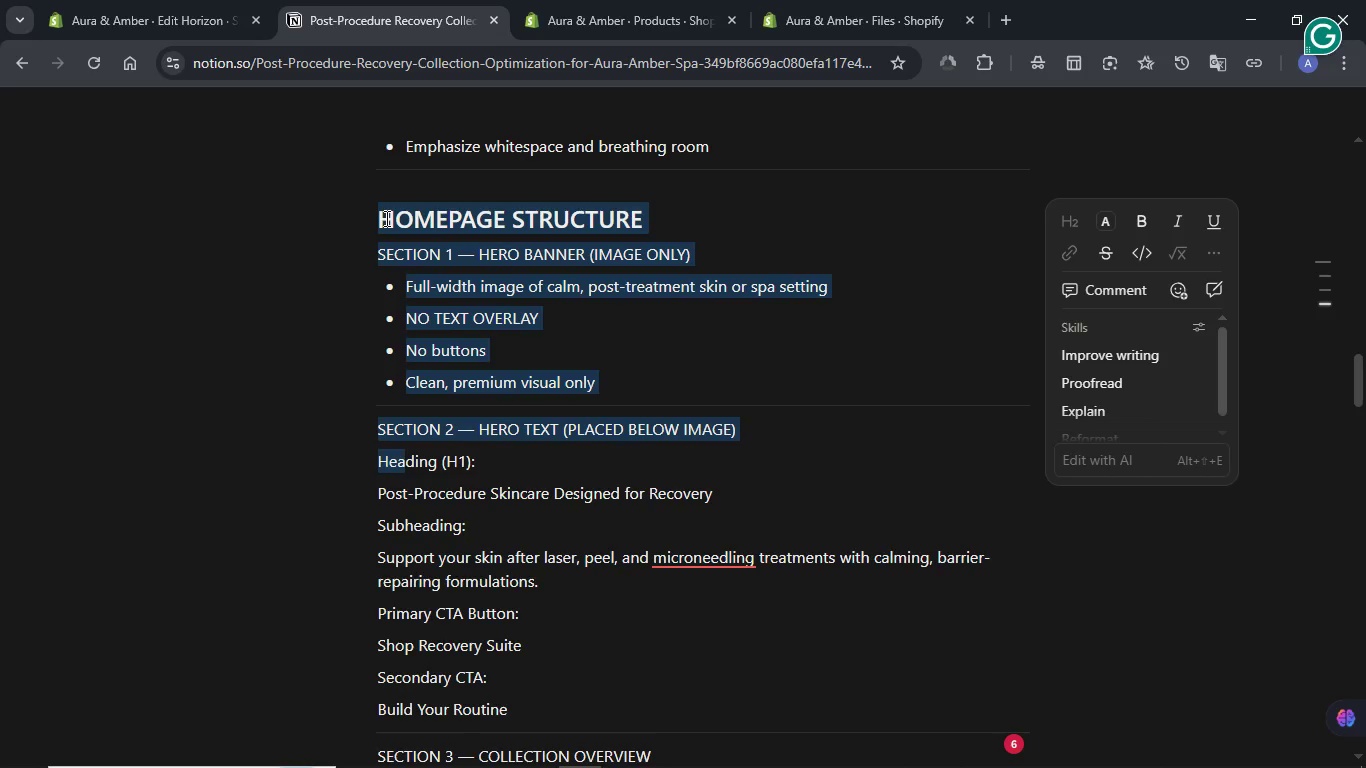 
key(Shift+ArrowDown)
 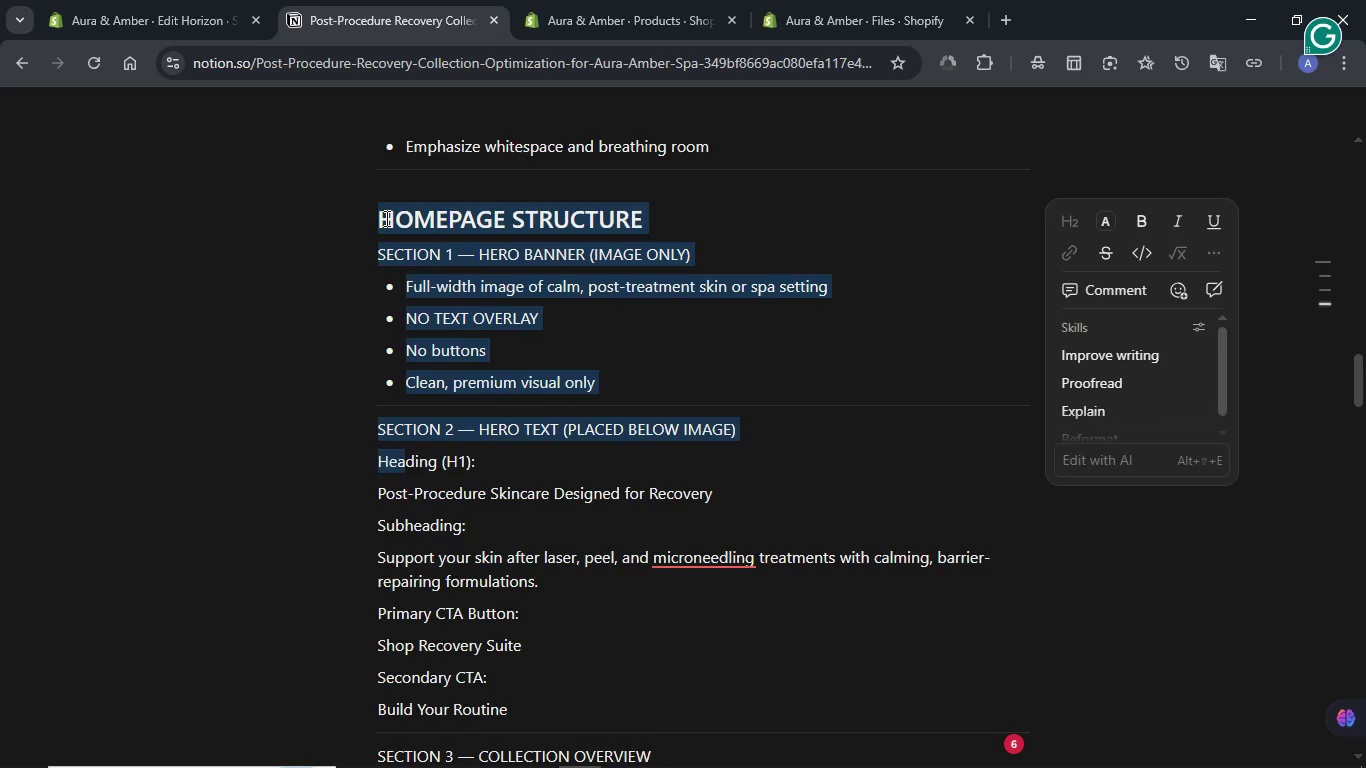 
key(Shift+ArrowDown)
 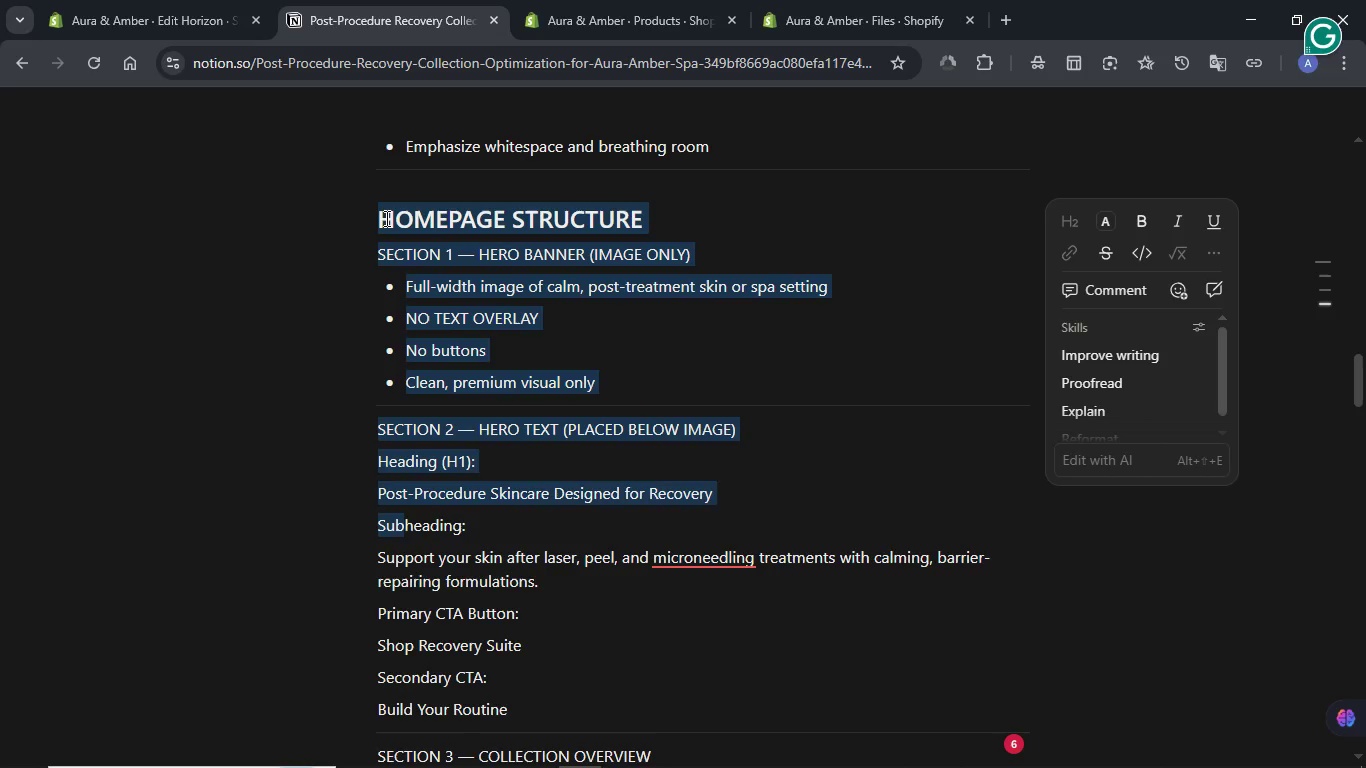 
key(Shift+ArrowDown)
 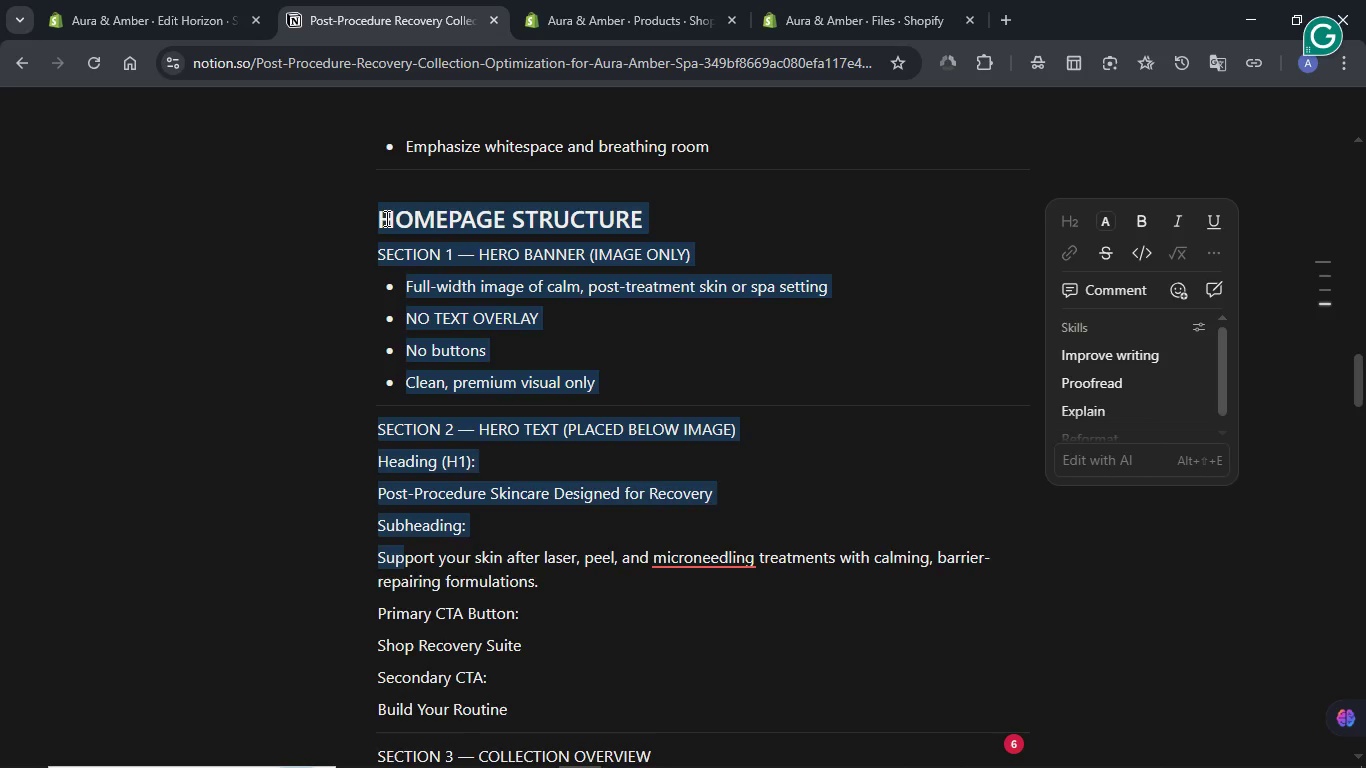 
key(Shift+ArrowDown)
 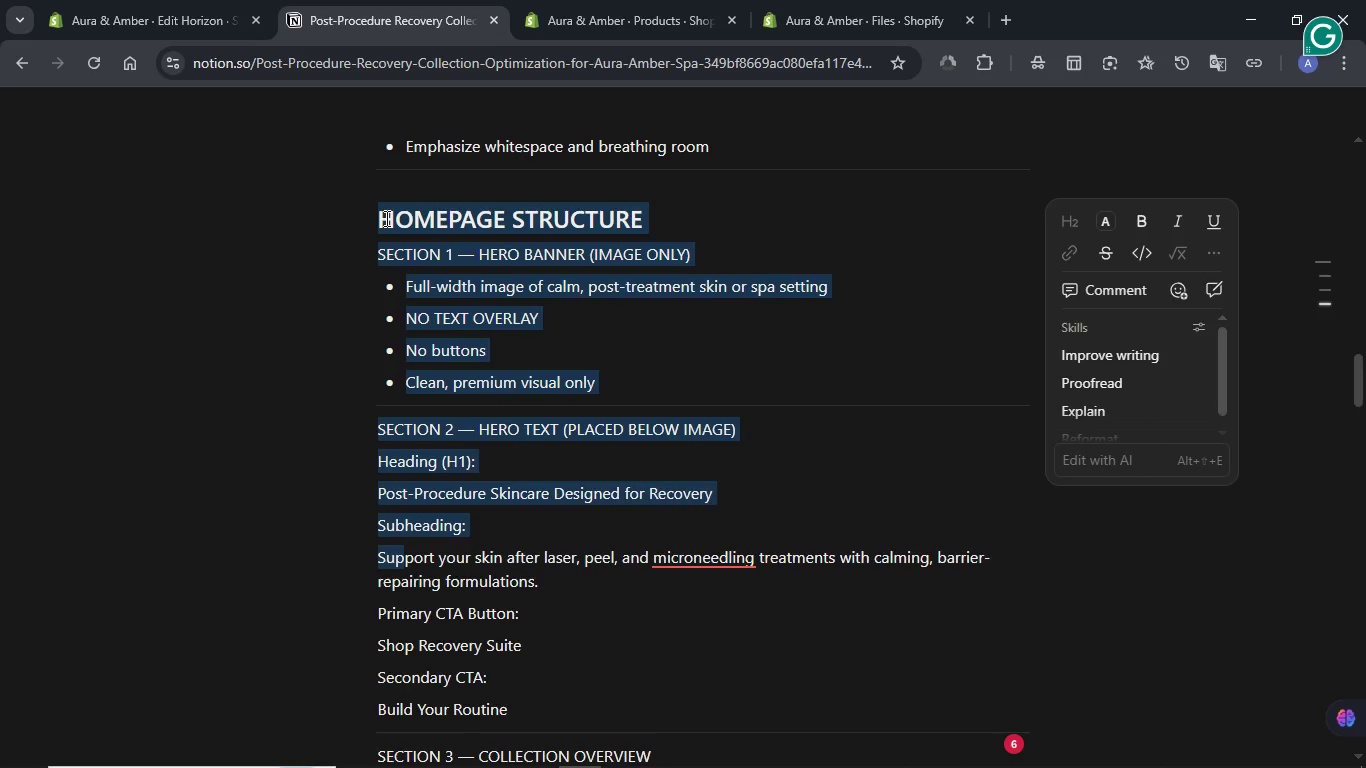 
key(Shift+ArrowDown)
 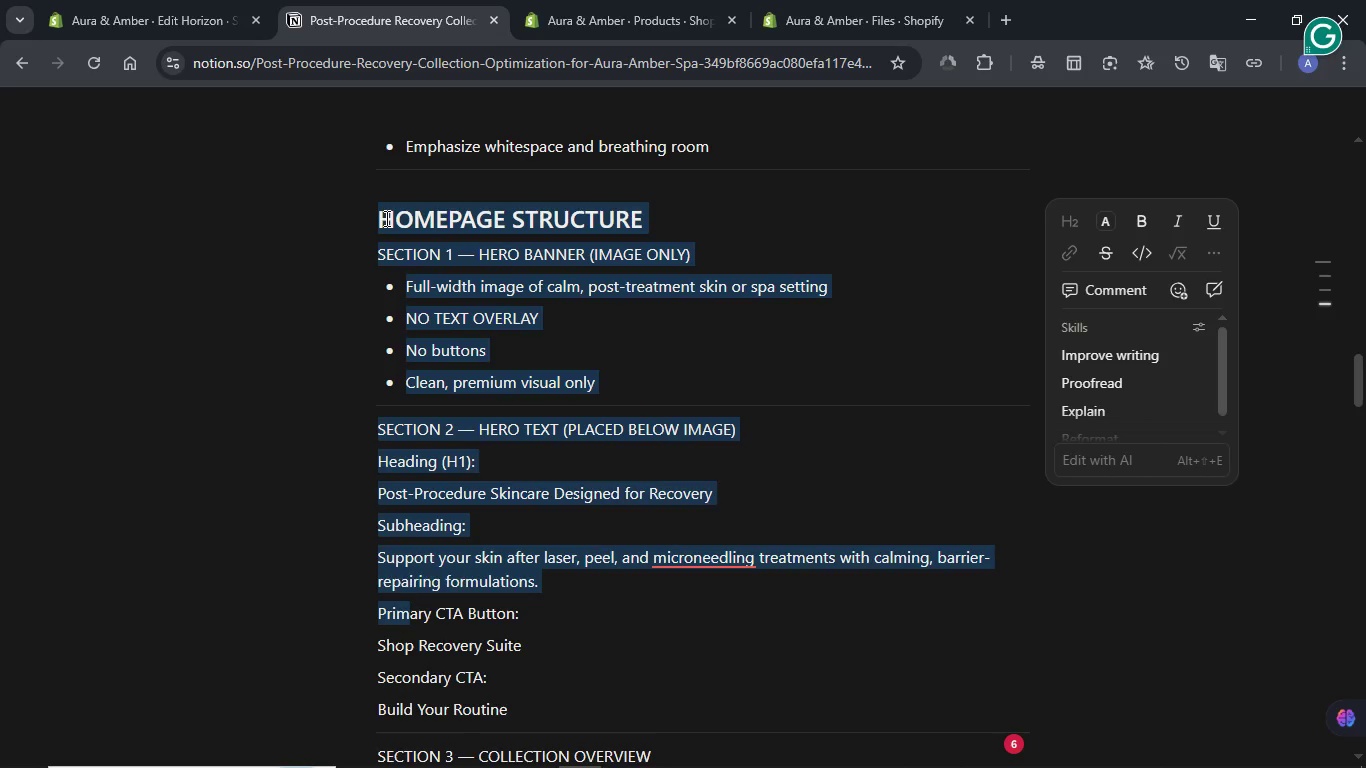 
key(Shift+ArrowDown)
 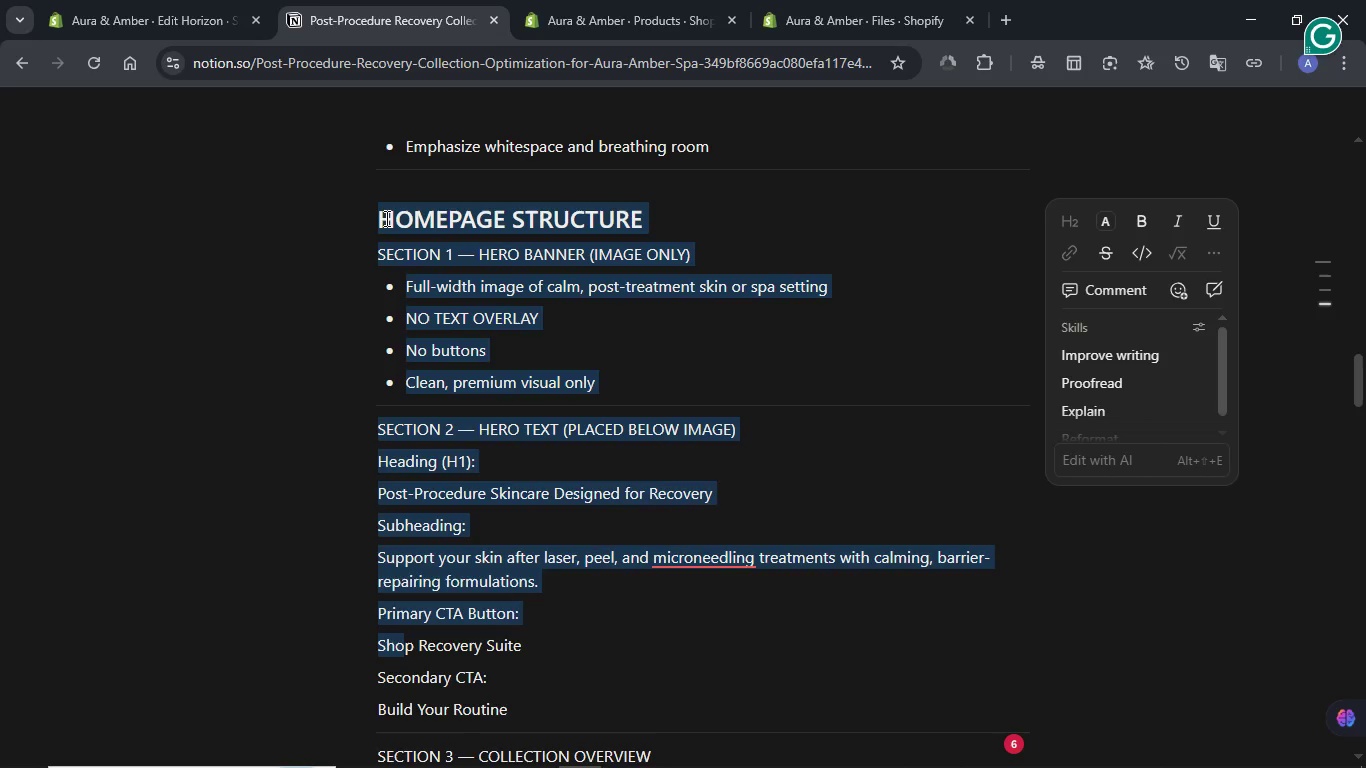 
key(Shift+ArrowDown)
 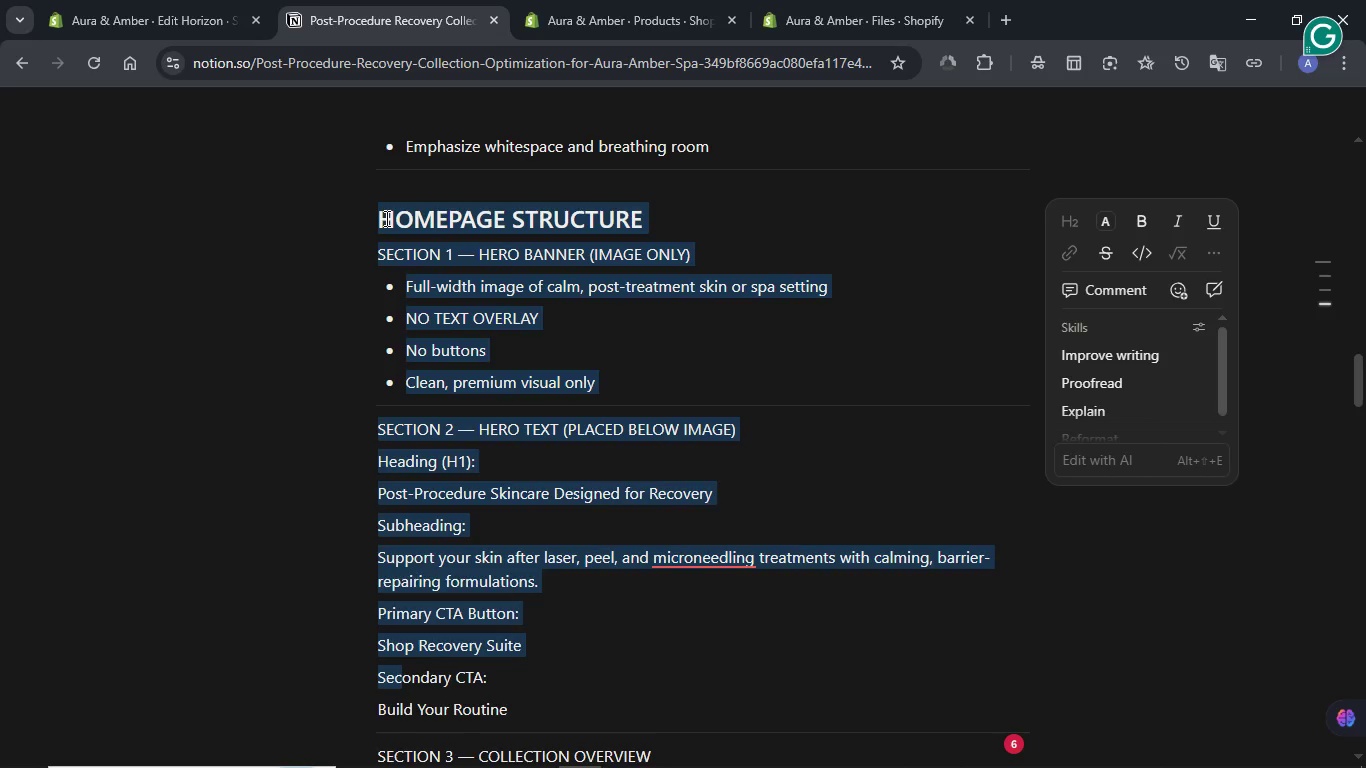 
key(Shift+ArrowDown)
 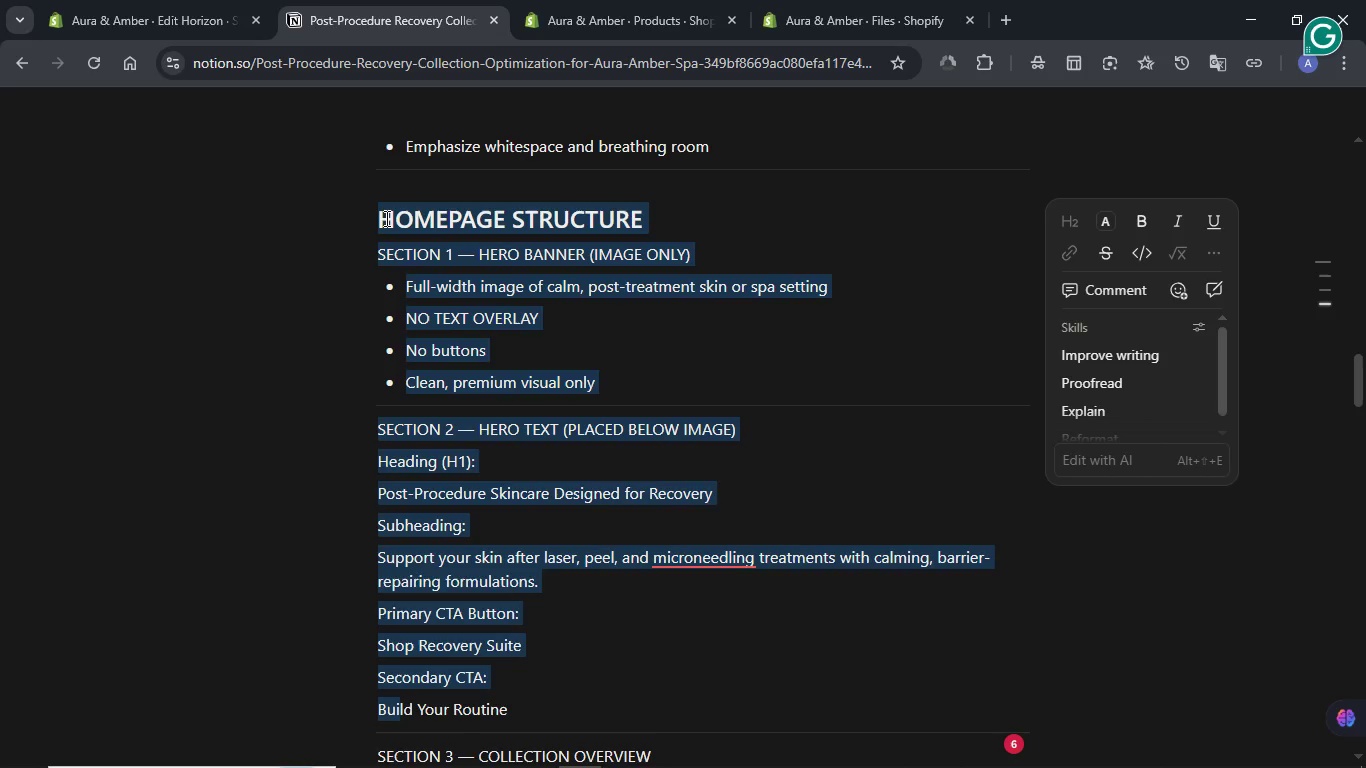 
key(Shift+ArrowDown)
 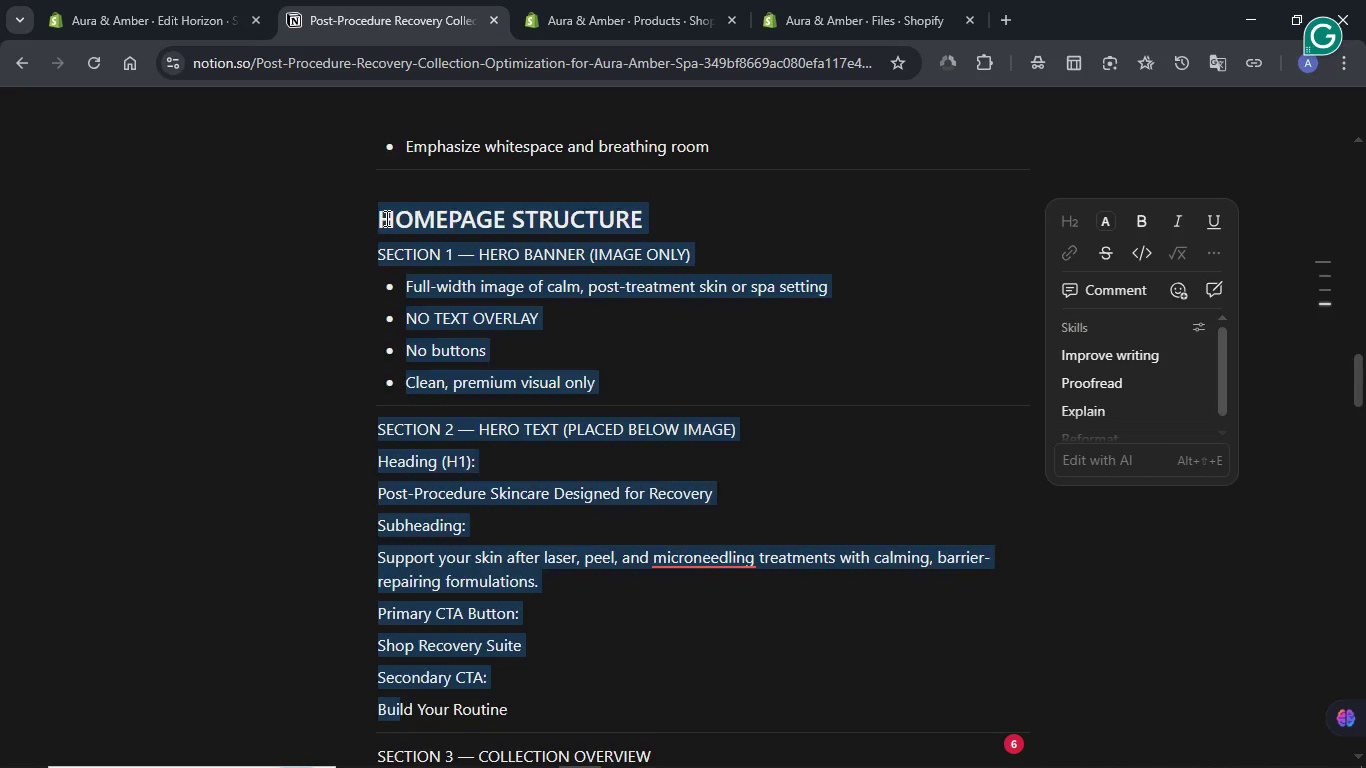 
key(Shift+ArrowDown)
 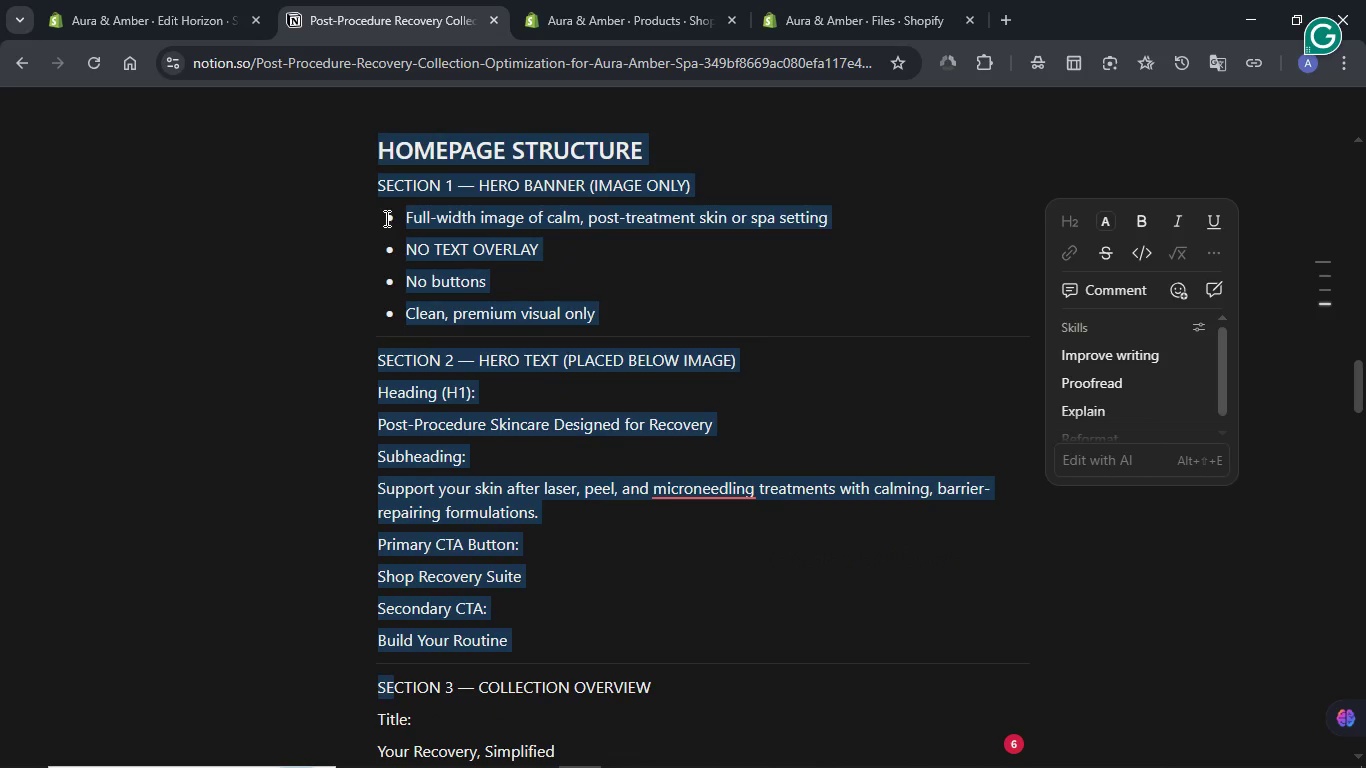 
key(Shift+ArrowDown)
 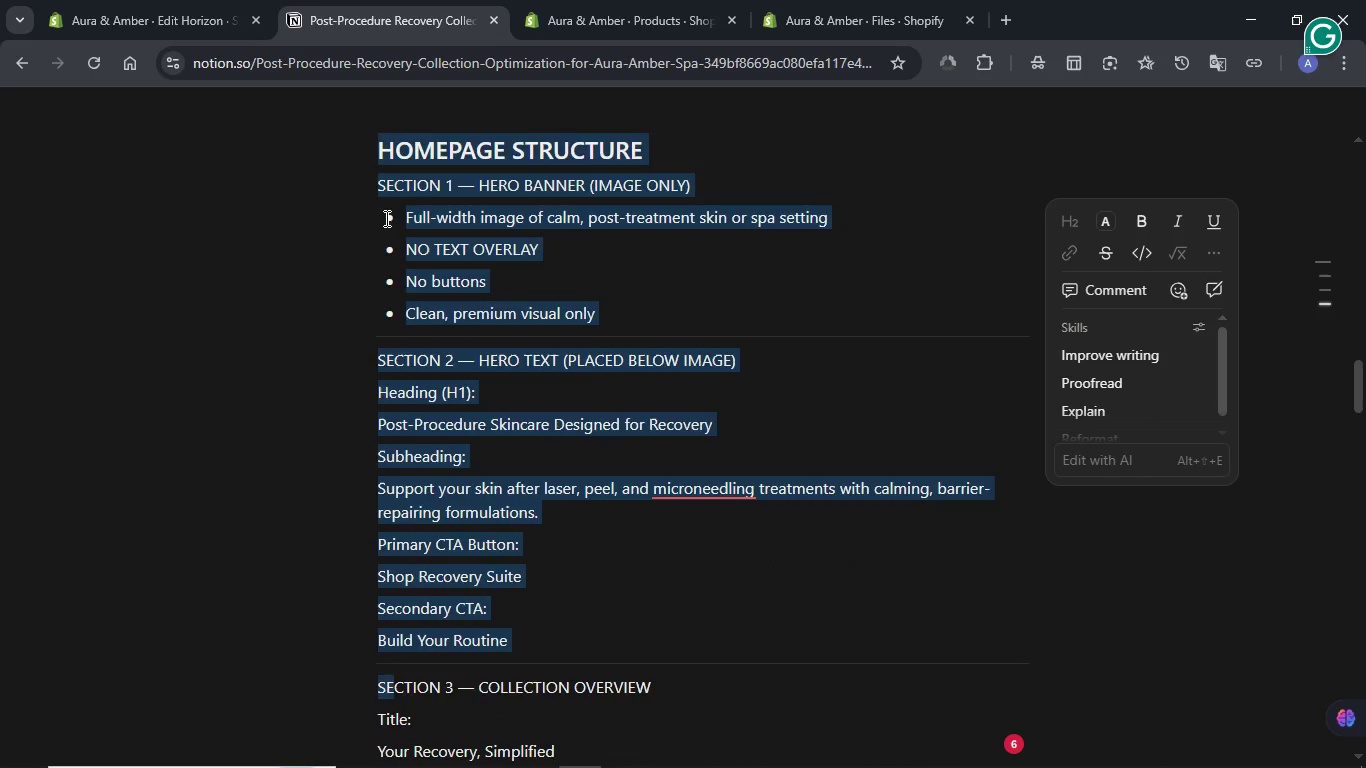 
key(Shift+ArrowDown)
 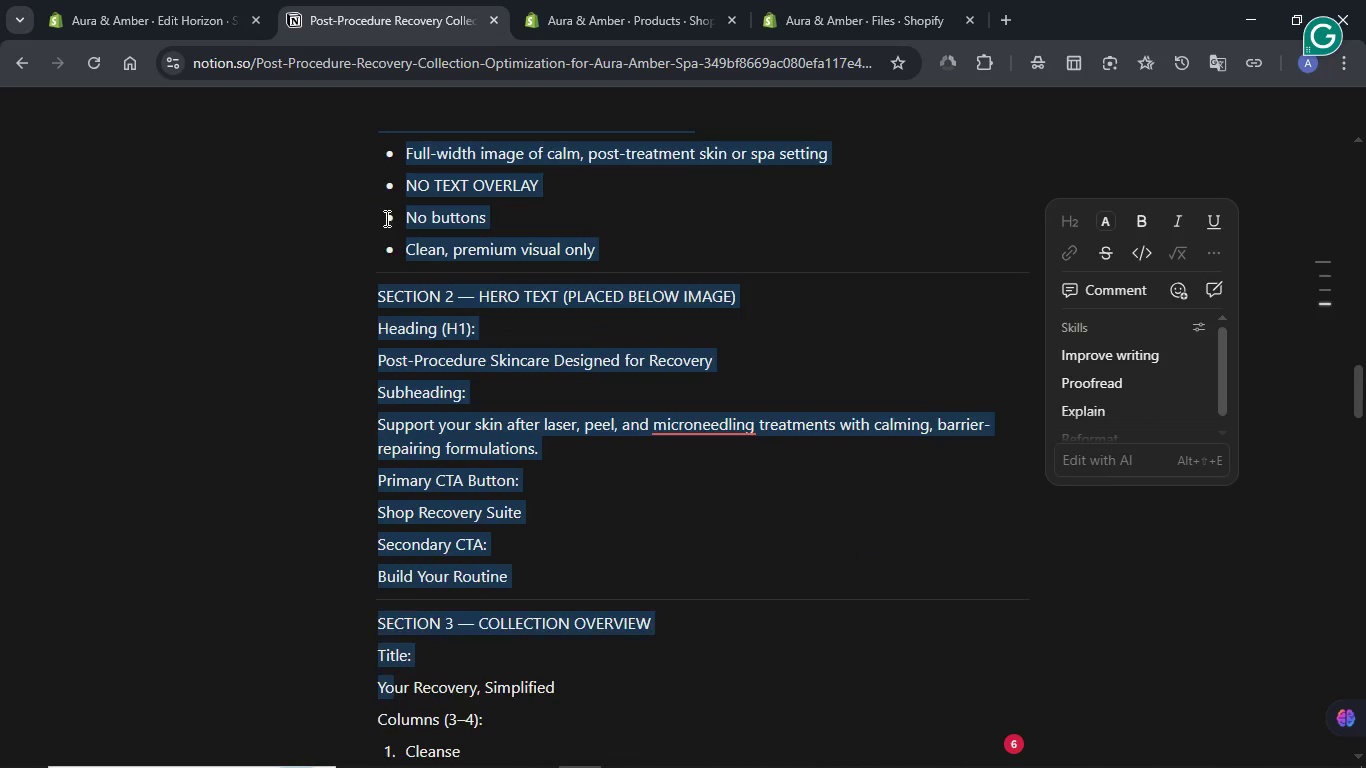 
key(Shift+ArrowDown)
 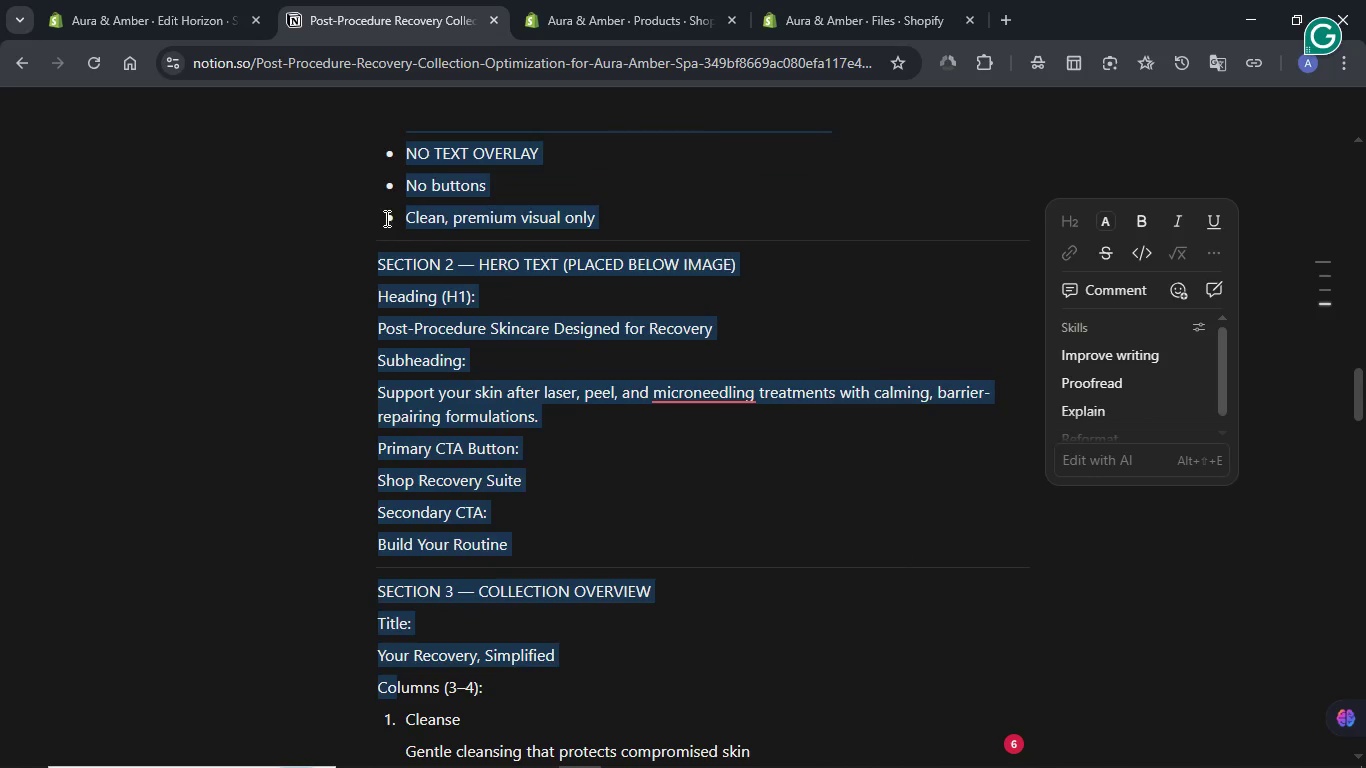 
key(Shift+ArrowDown)
 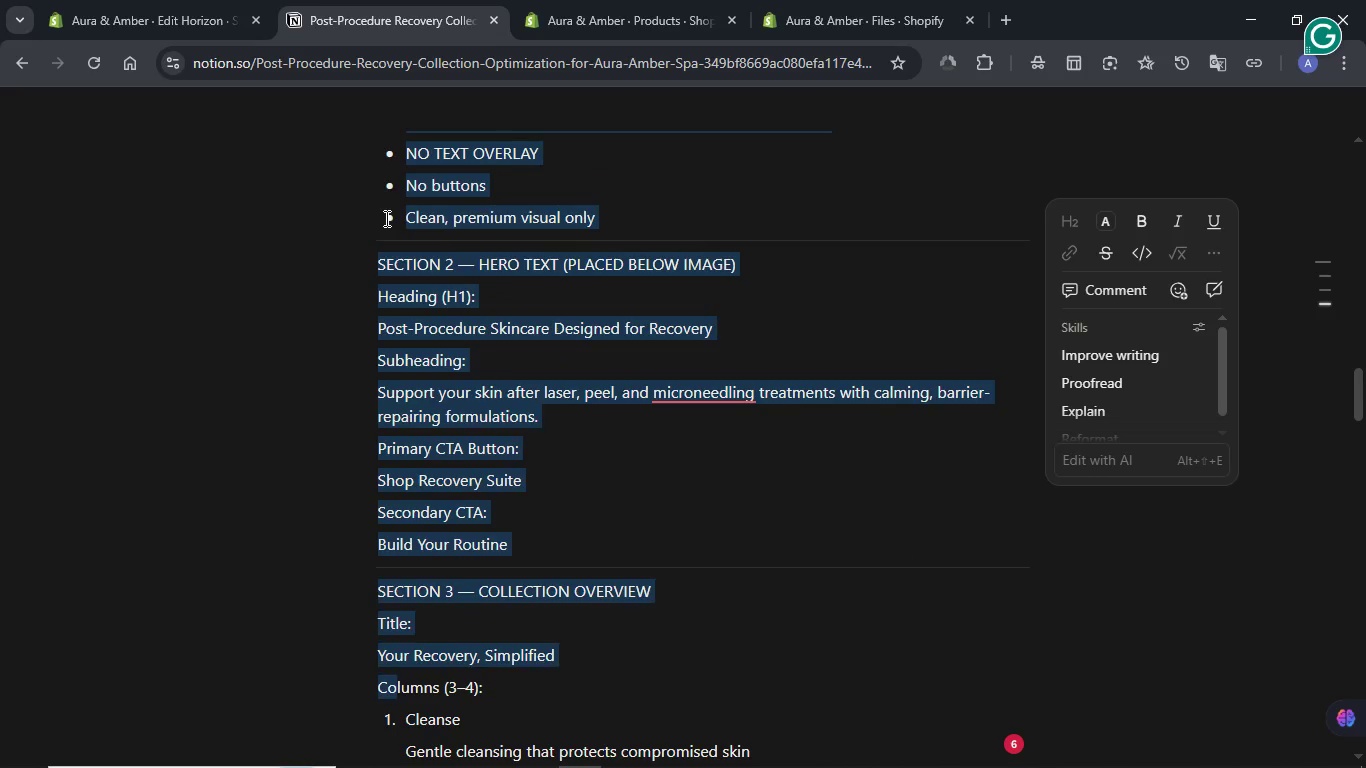 
key(Shift+ArrowDown)
 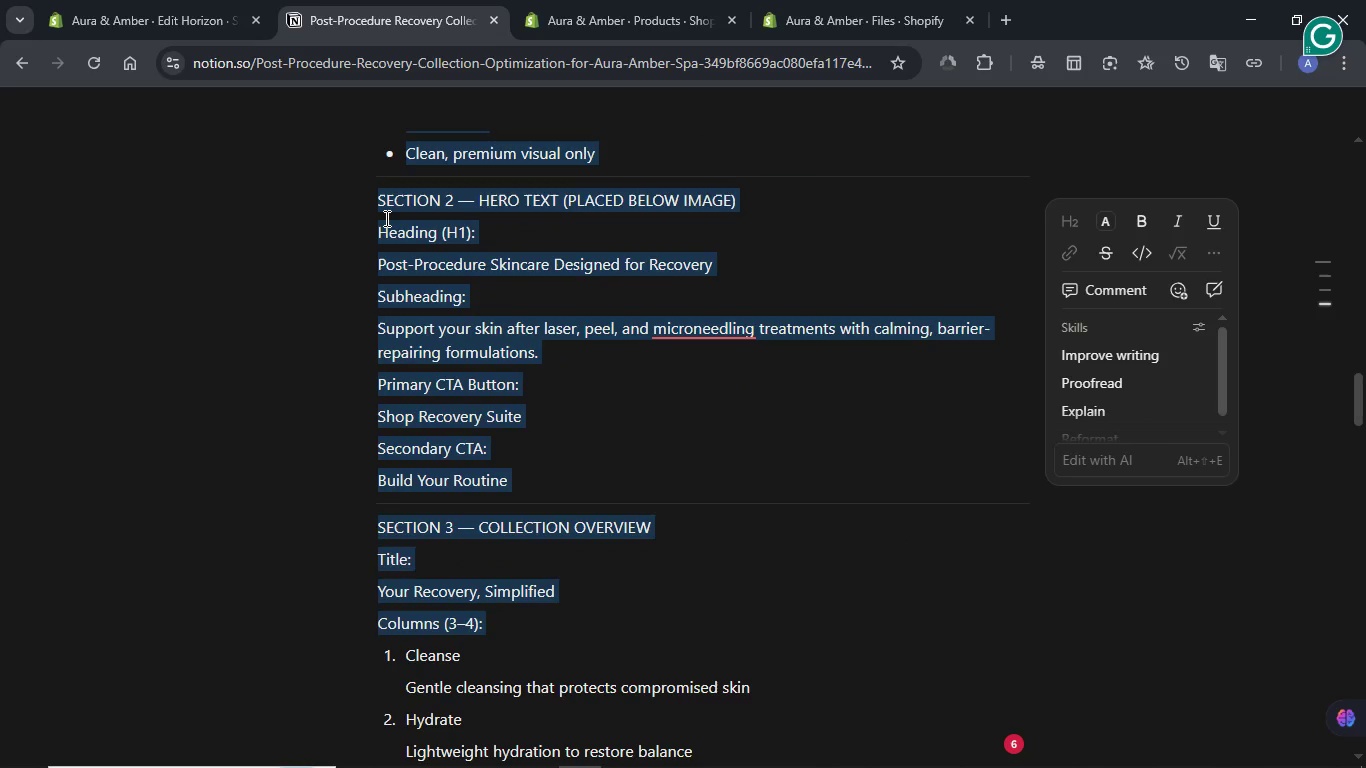 
key(Shift+ArrowDown)
 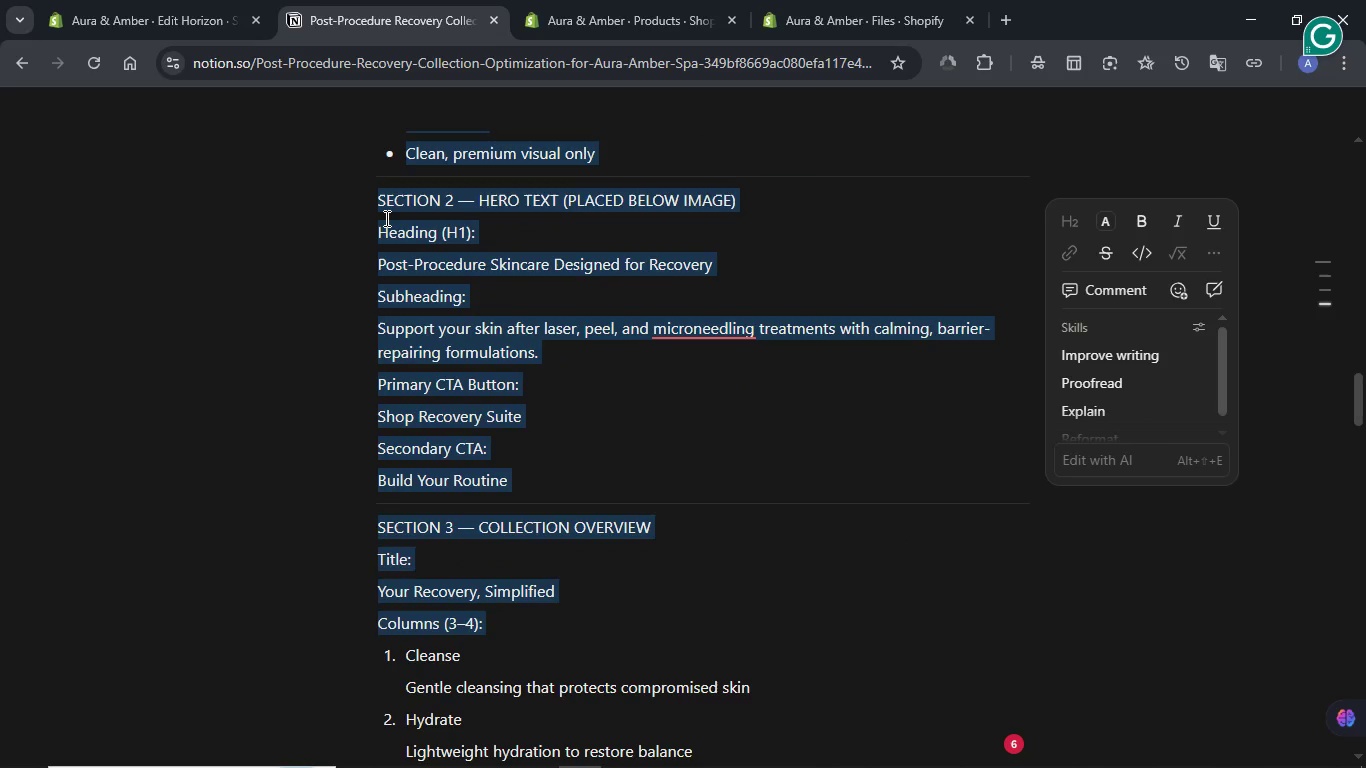 
key(Shift+ArrowDown)
 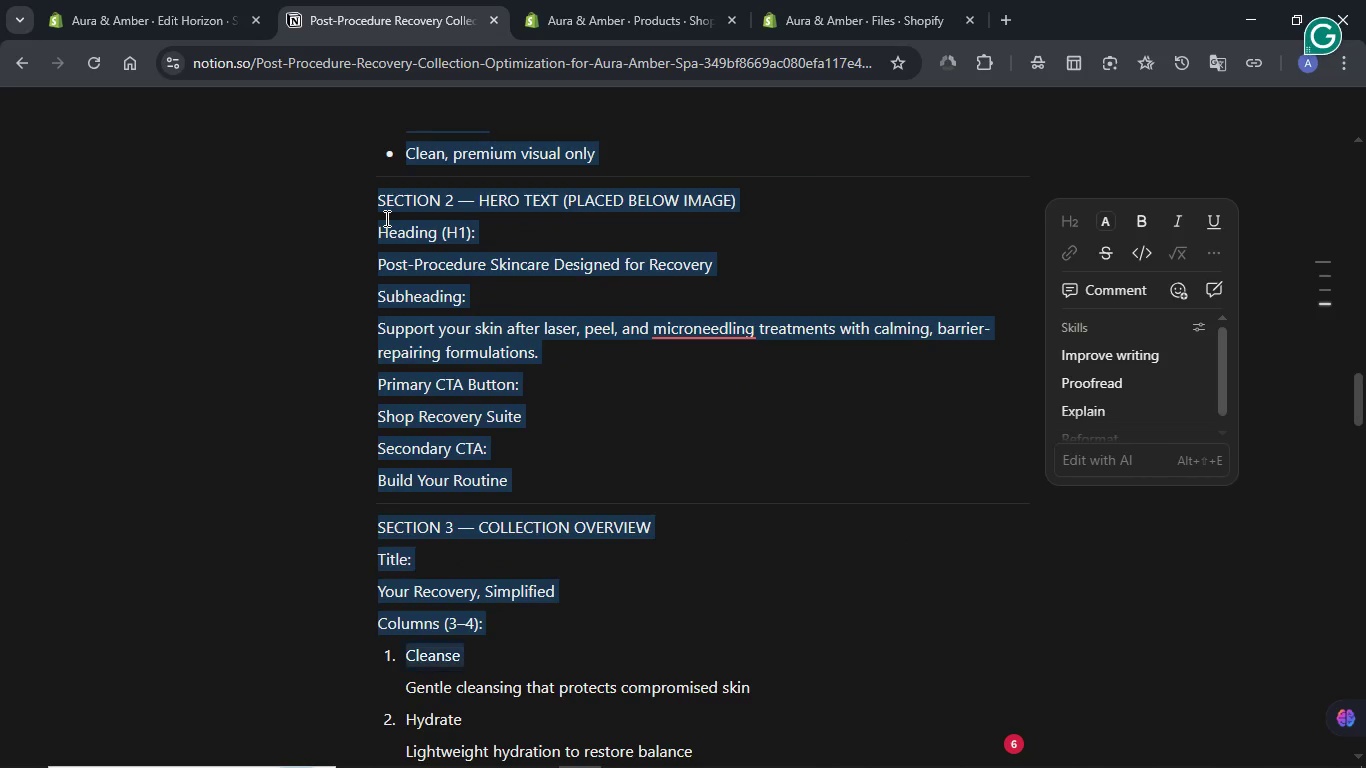 
key(Shift+ArrowDown)
 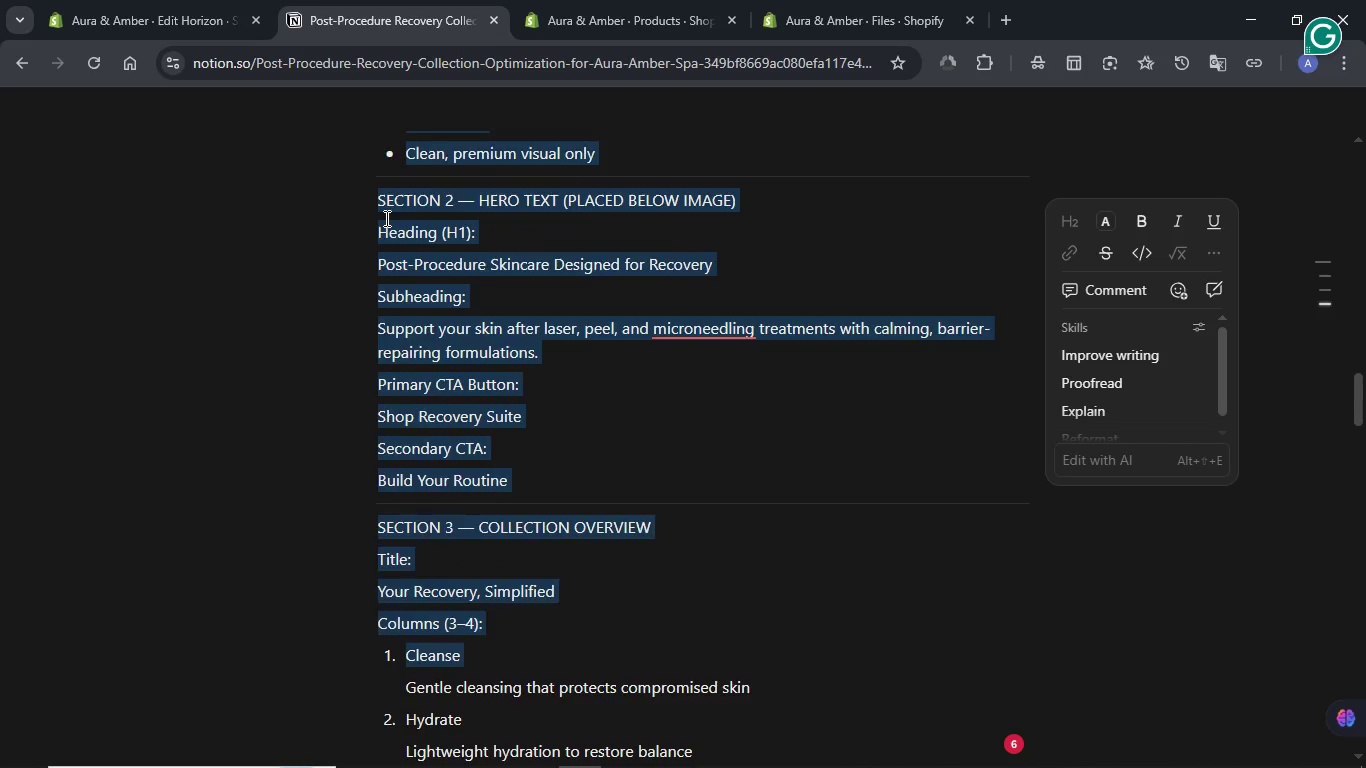 
key(Shift+ArrowDown)
 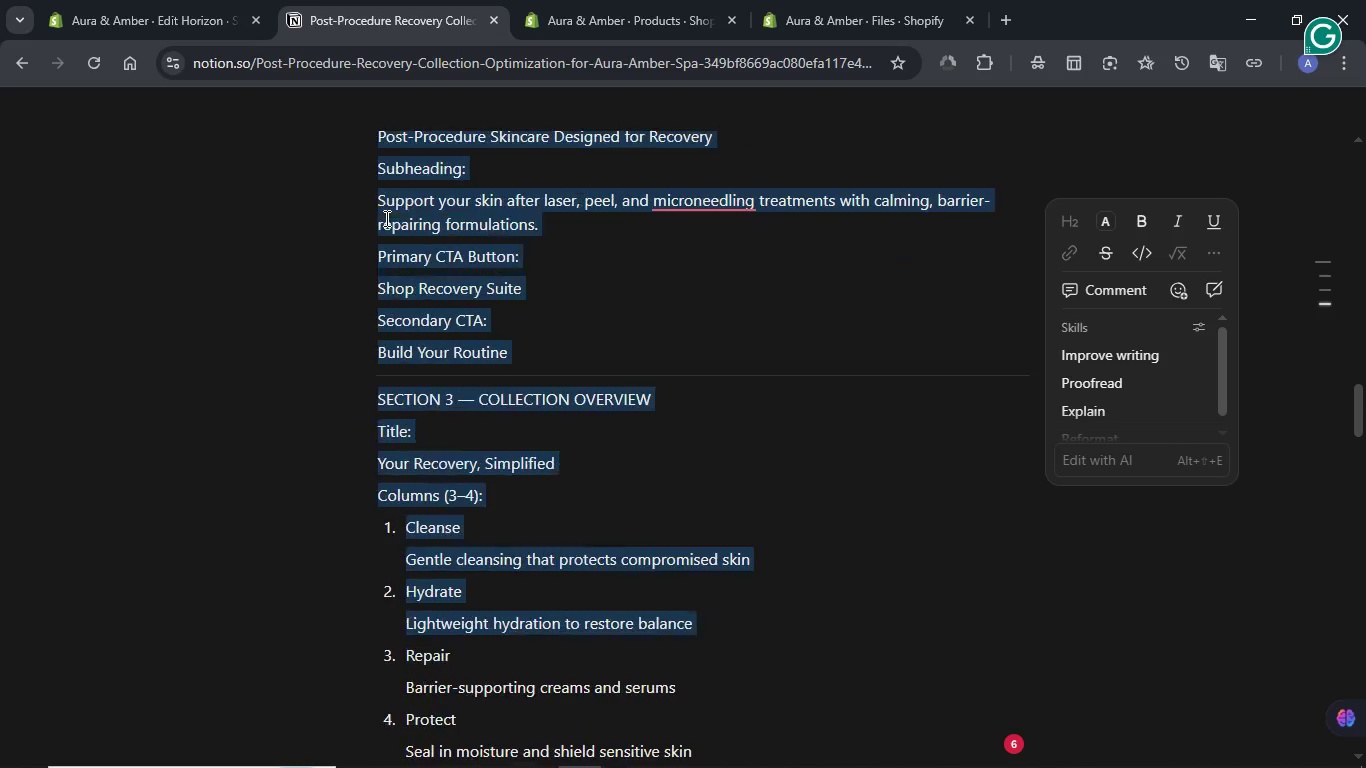 
key(Shift+ArrowDown)
 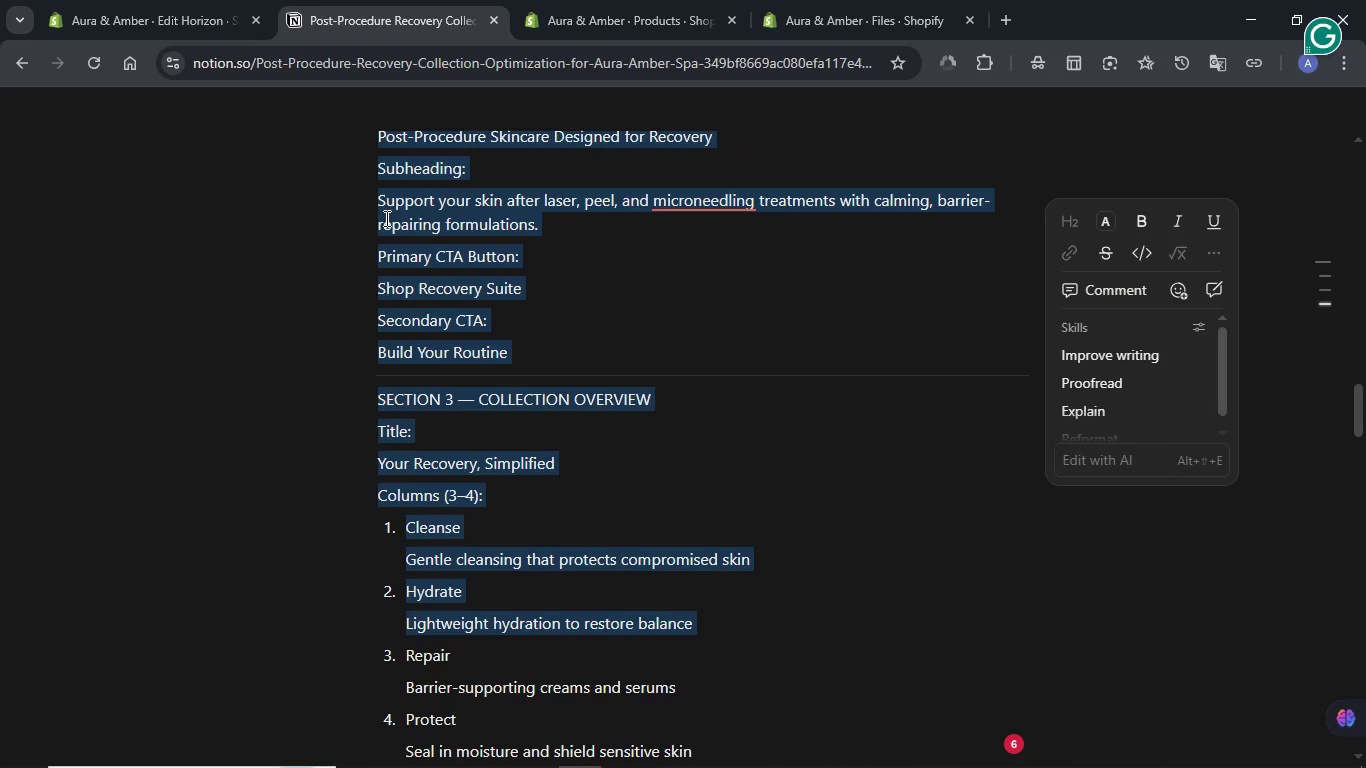 
key(Shift+ArrowDown)
 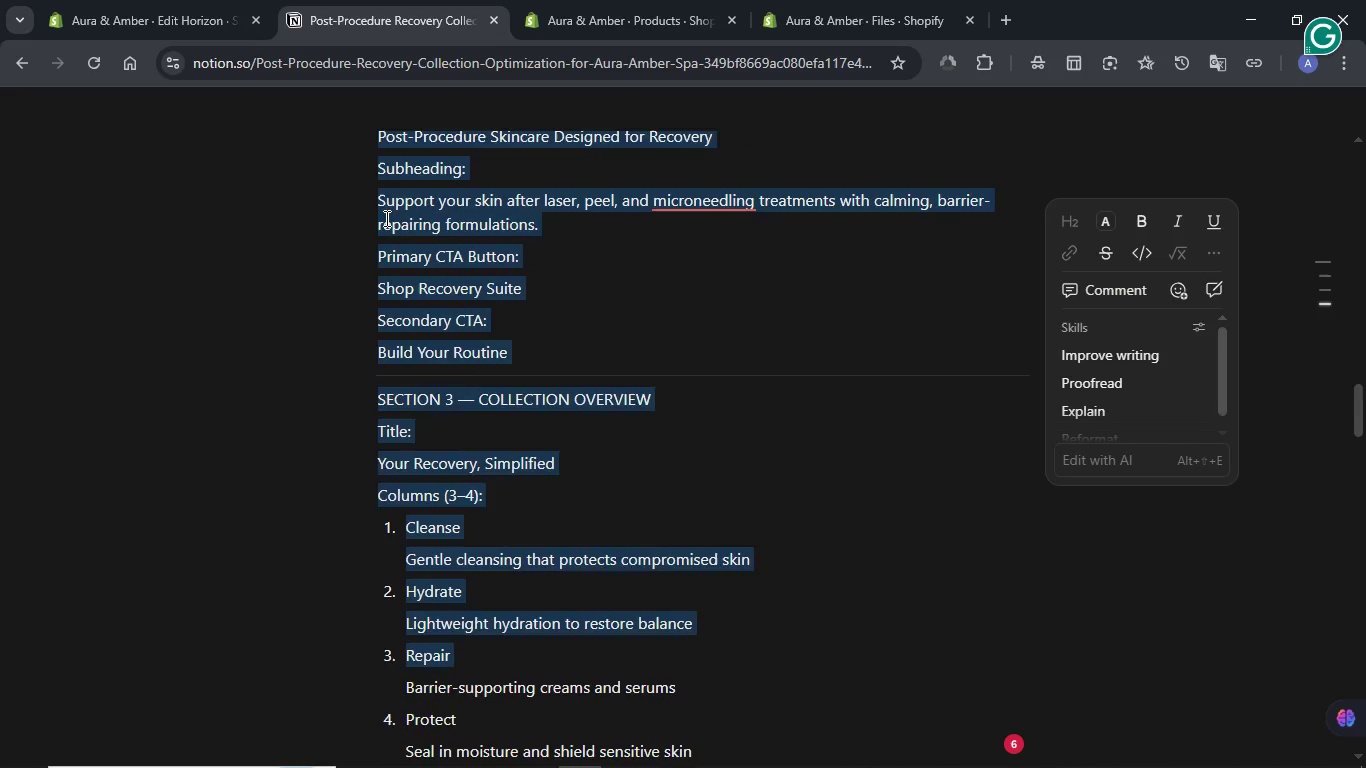 
key(Shift+ArrowDown)
 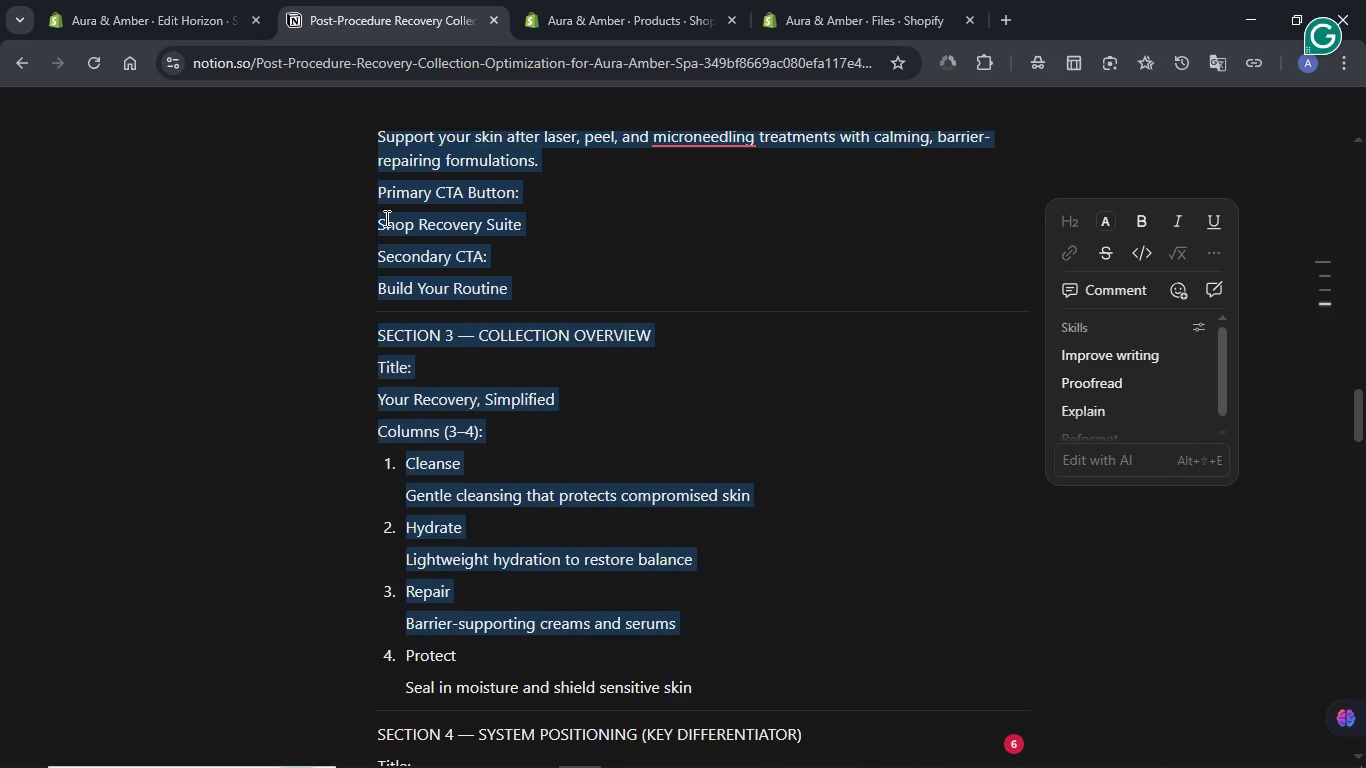 
key(Shift+ArrowDown)
 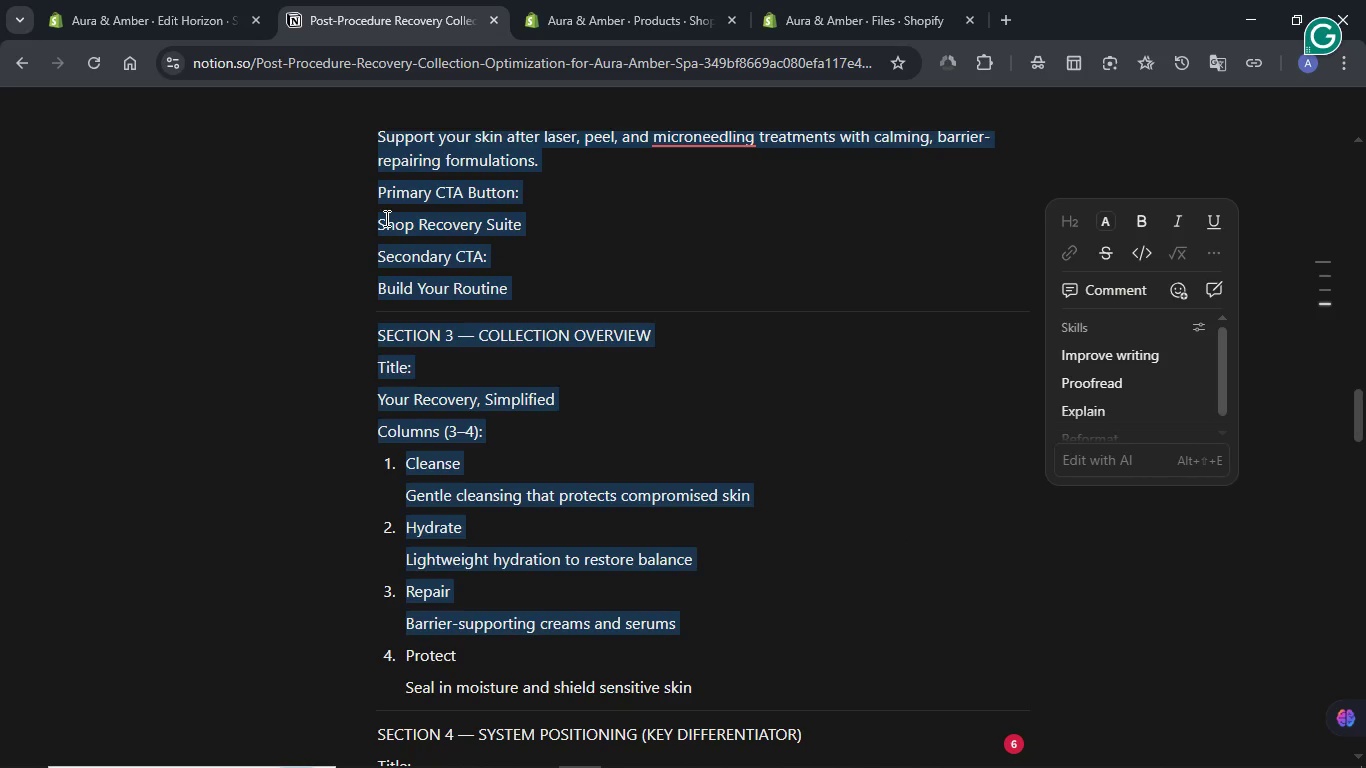 
key(Shift+ArrowDown)
 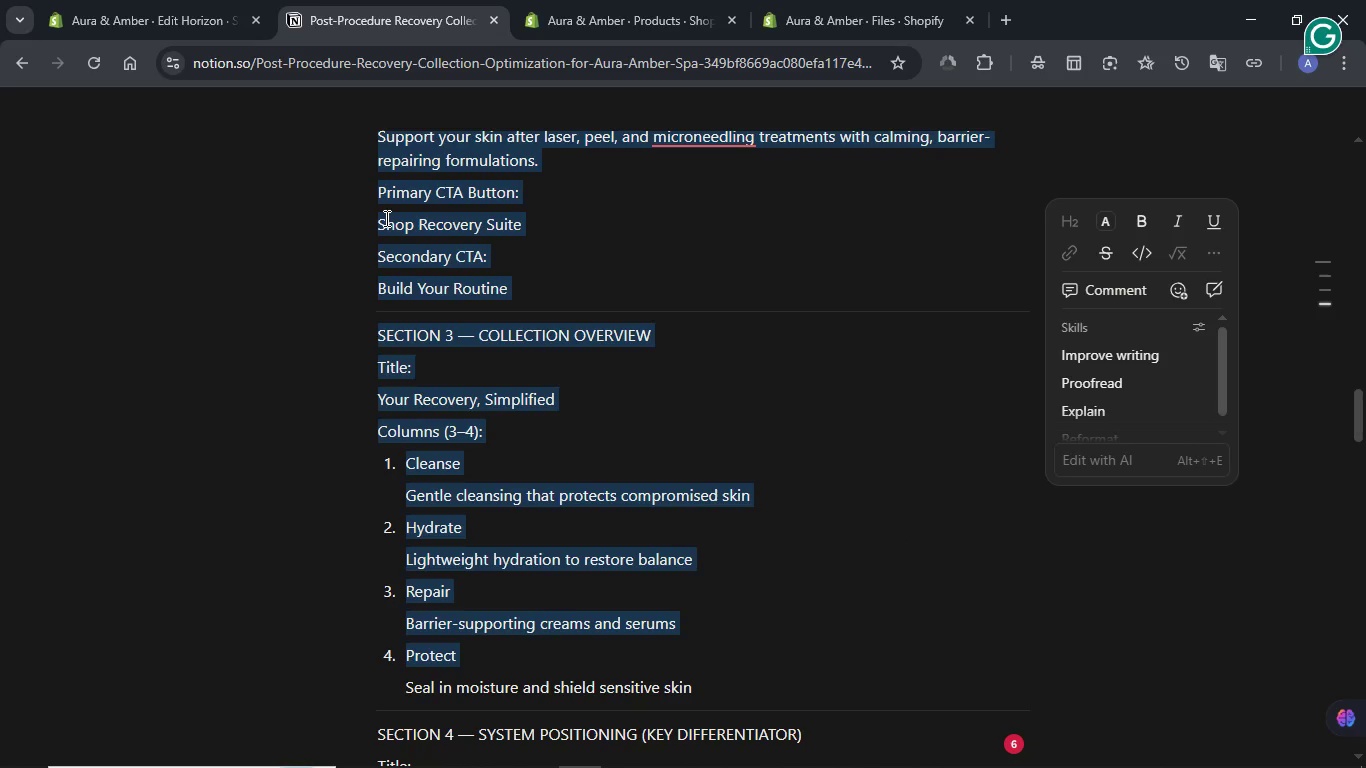 
key(Shift+ArrowDown)
 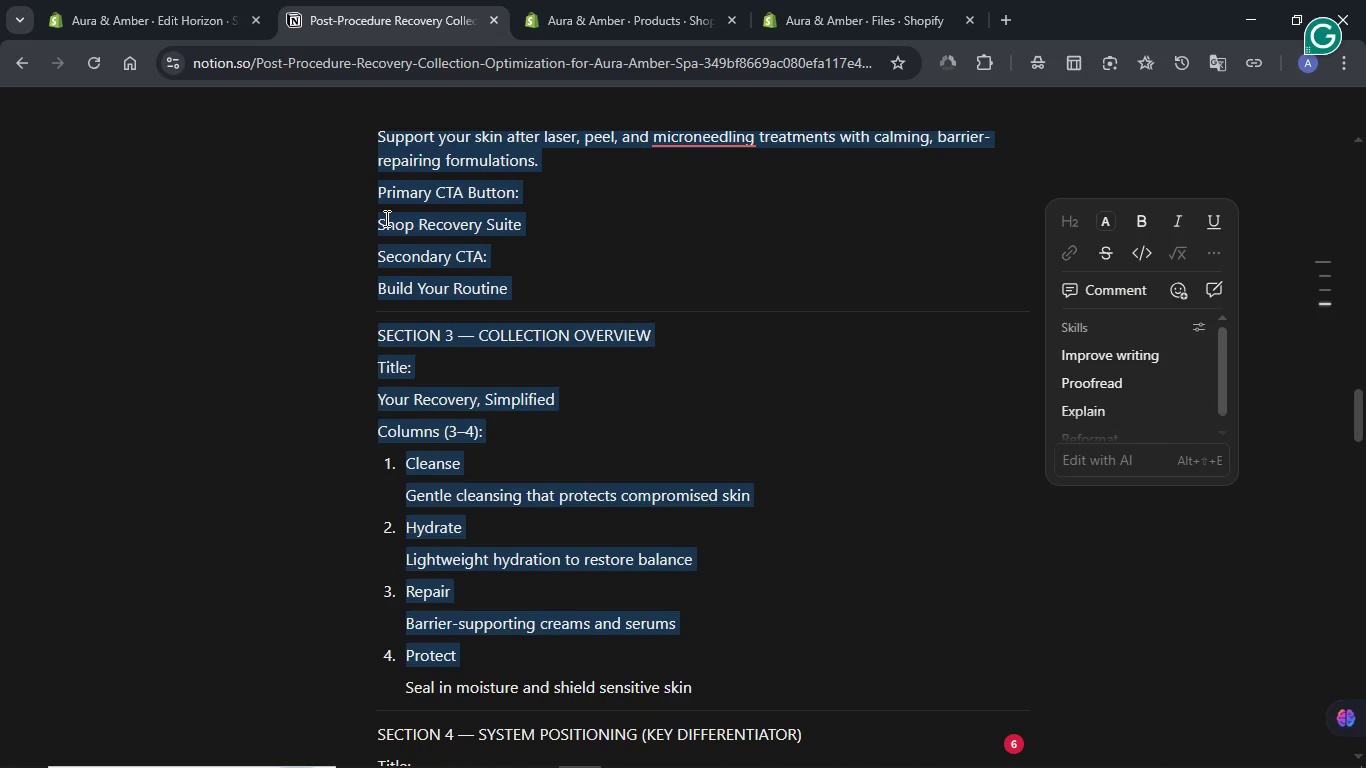 
key(Shift+ArrowDown)
 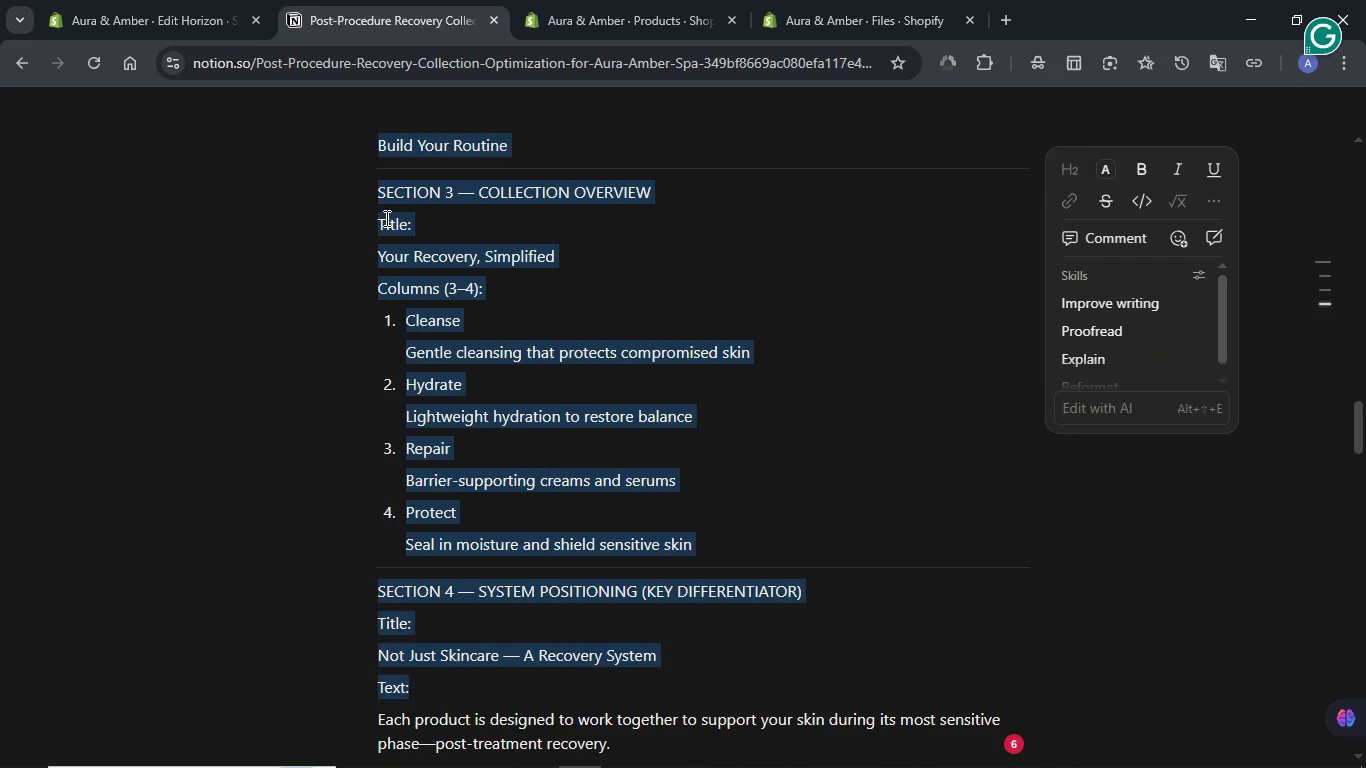 
key(Shift+ArrowDown)
 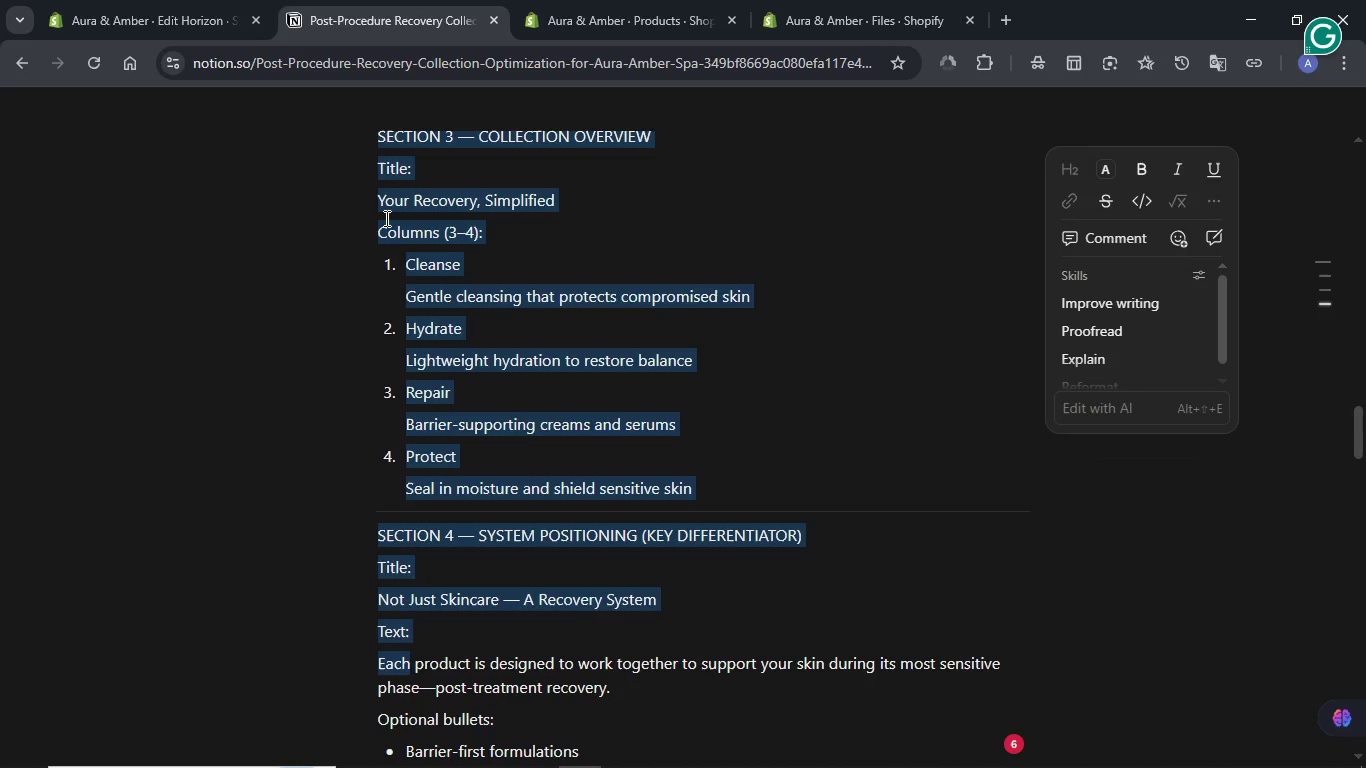 
key(Shift+ArrowDown)
 